 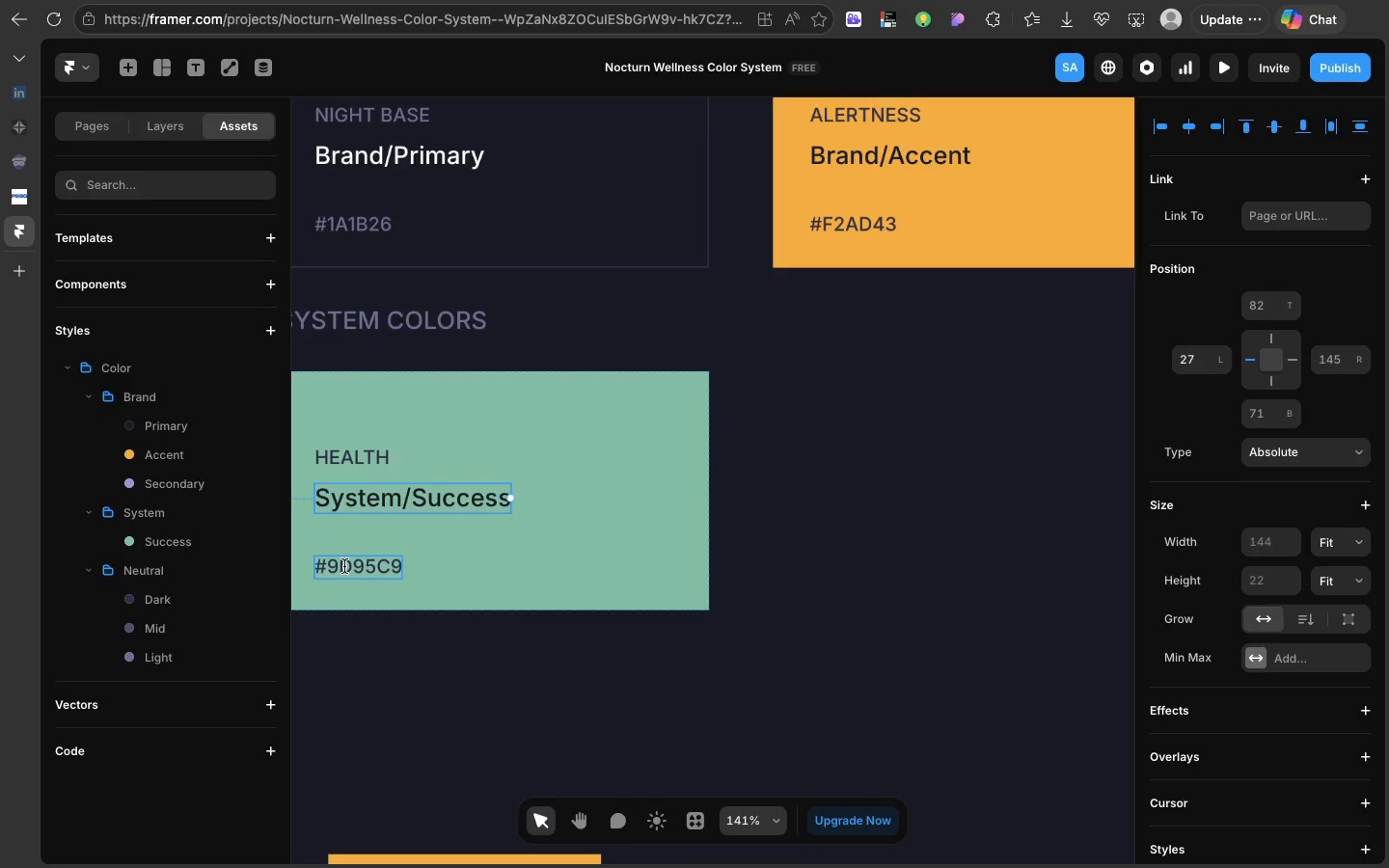 
triple_click([344, 566])
 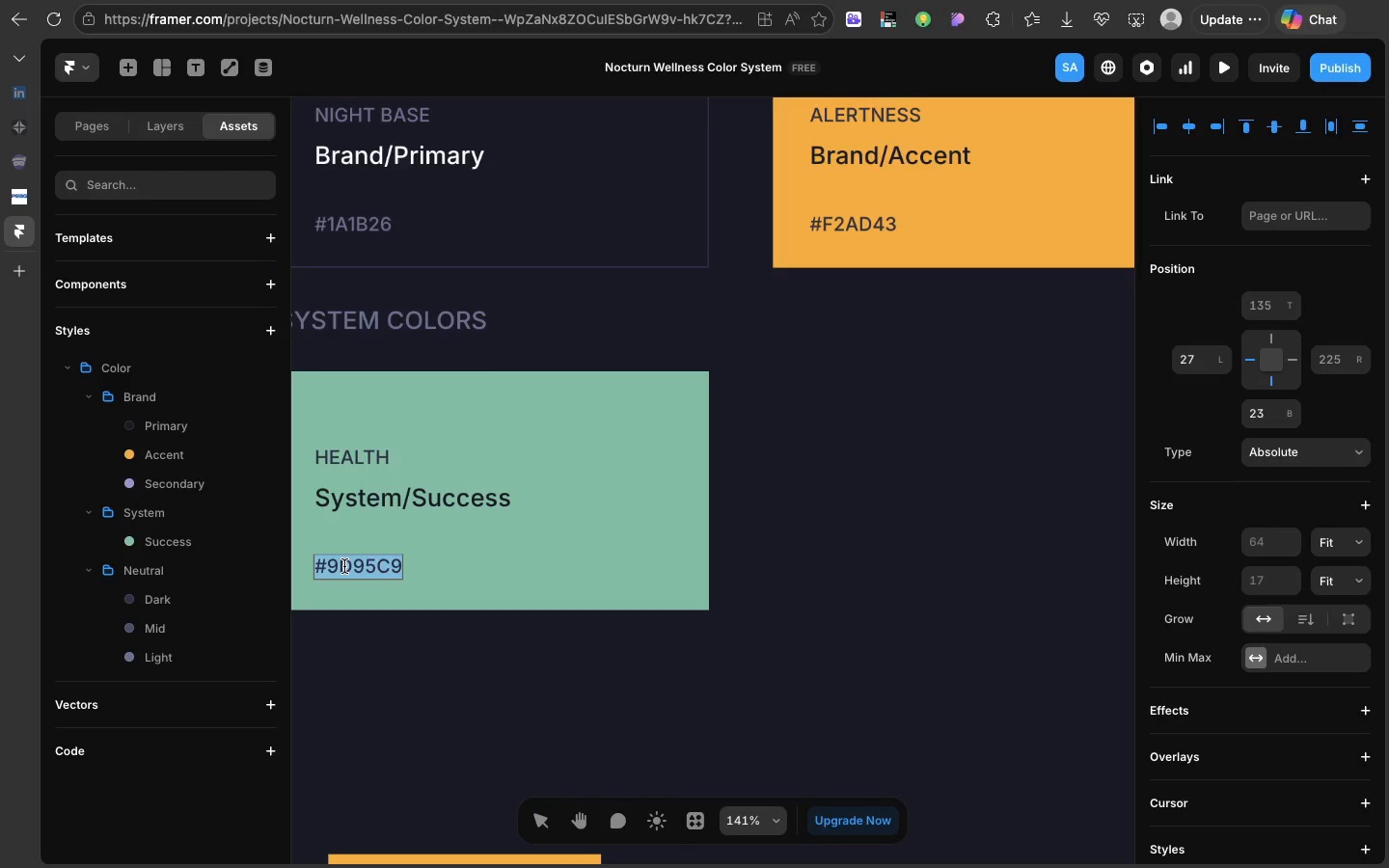 
triple_click([344, 566])
 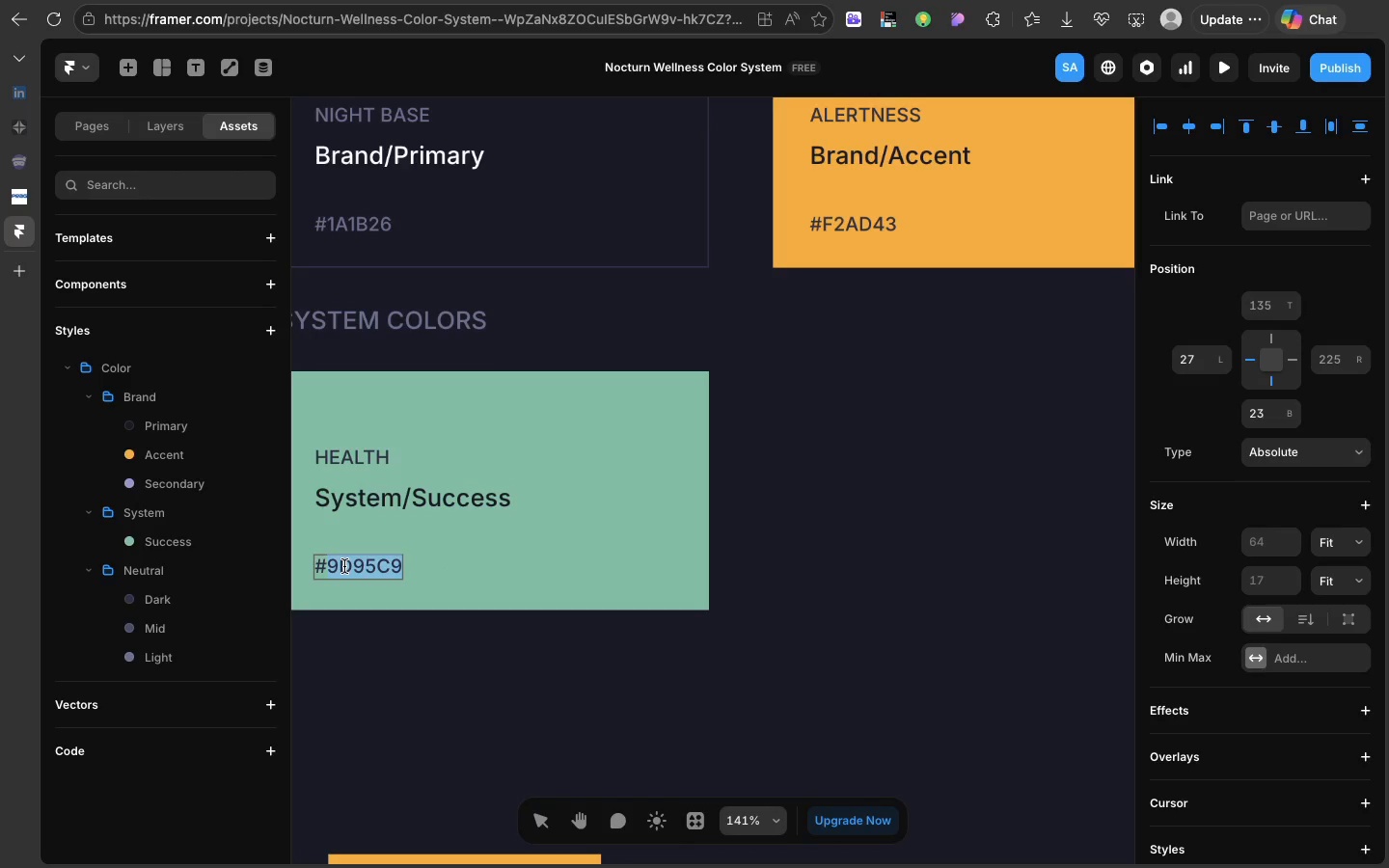 
double_click([344, 566])
 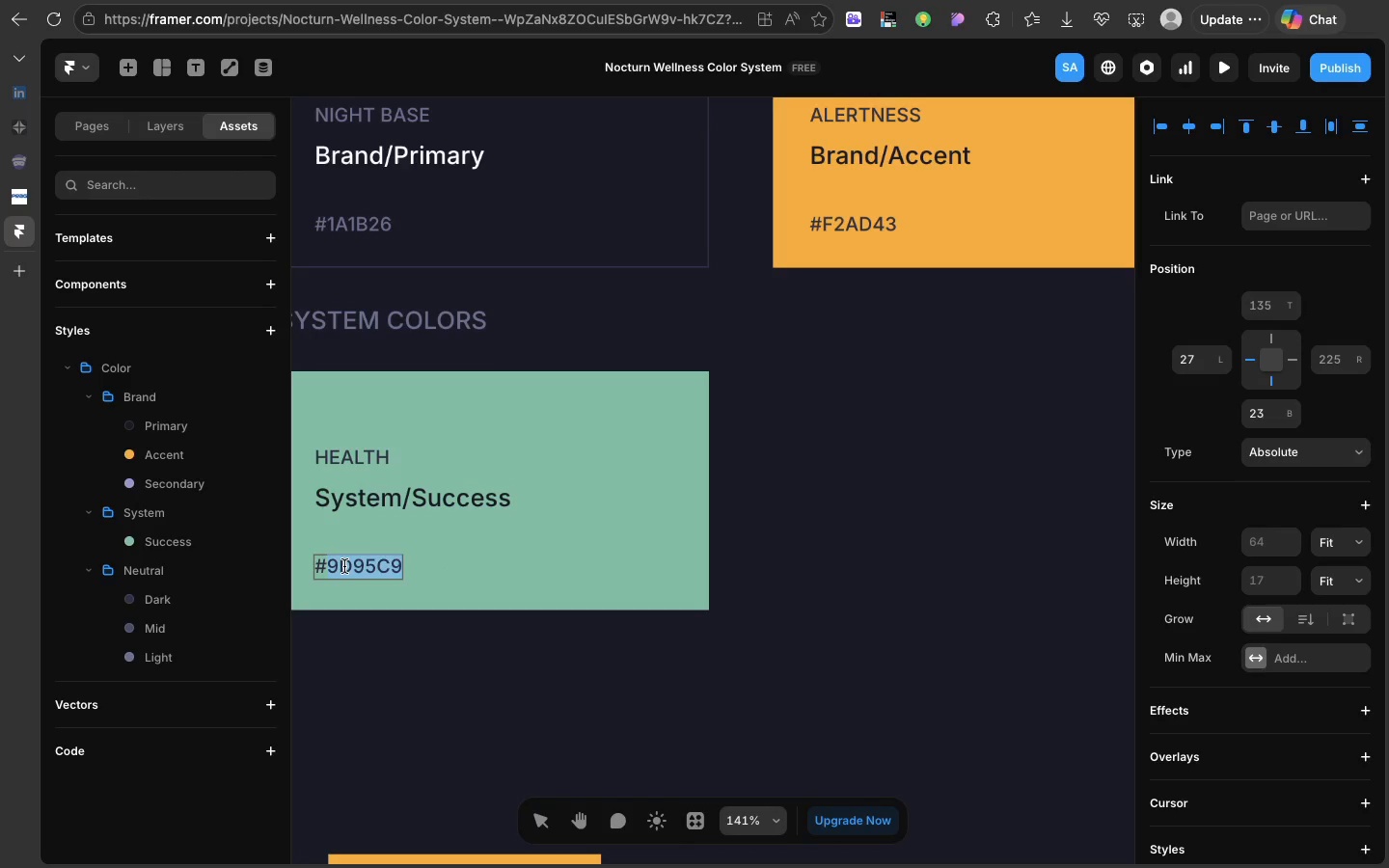 
key(Meta+V)
 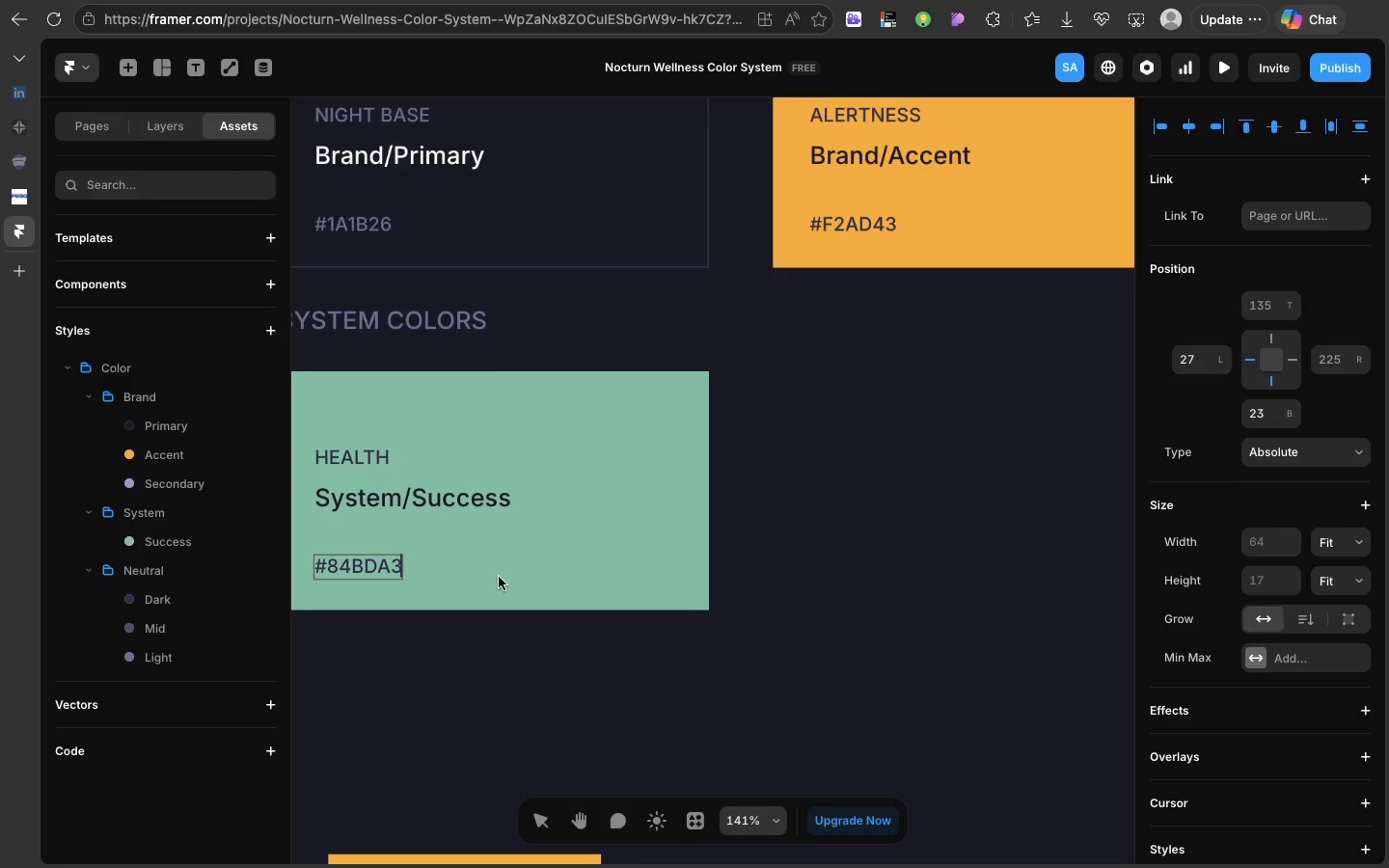 
left_click([499, 577])
 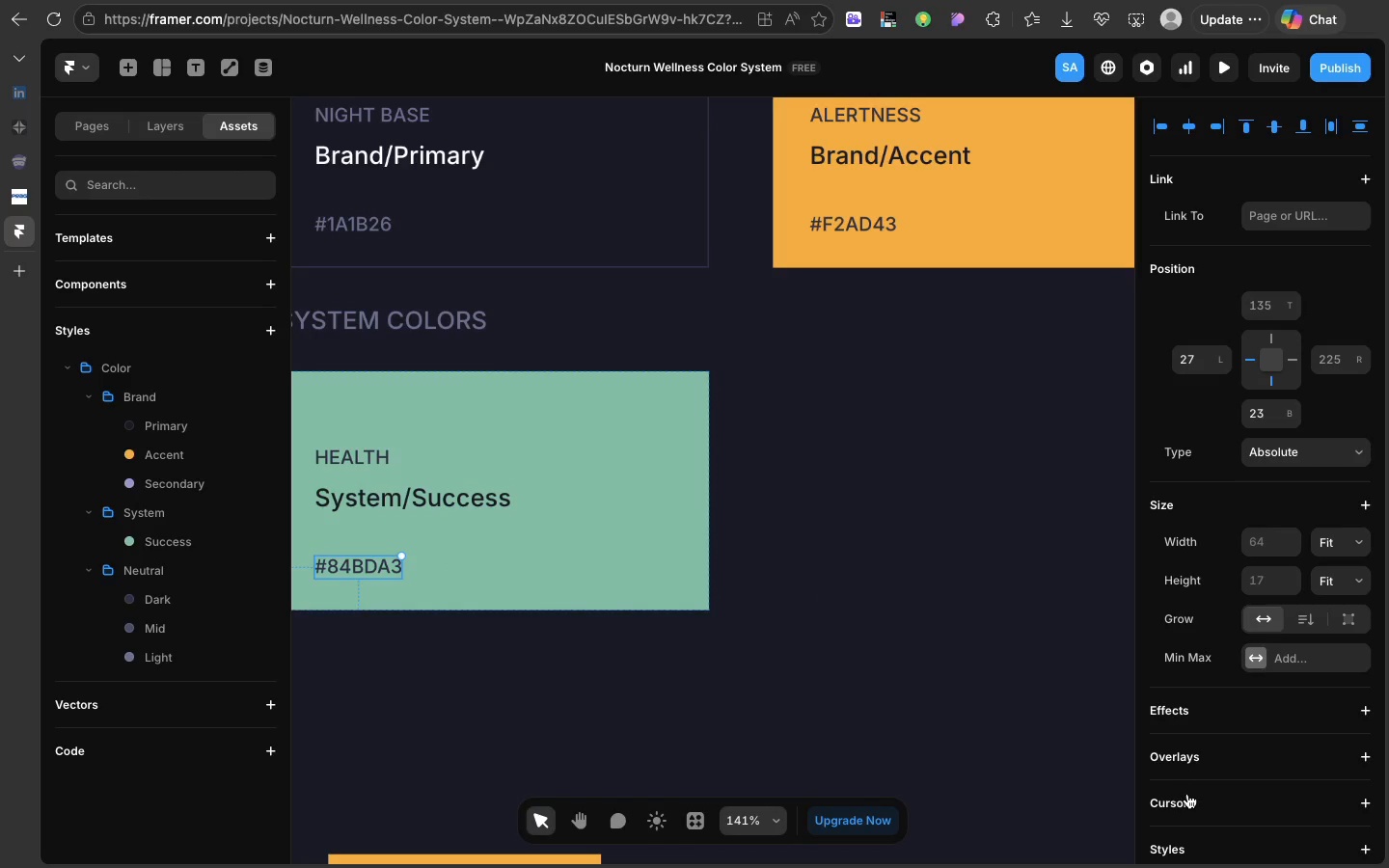 
scroll: coordinate [901, 381], scroll_direction: down, amount: 86.0
 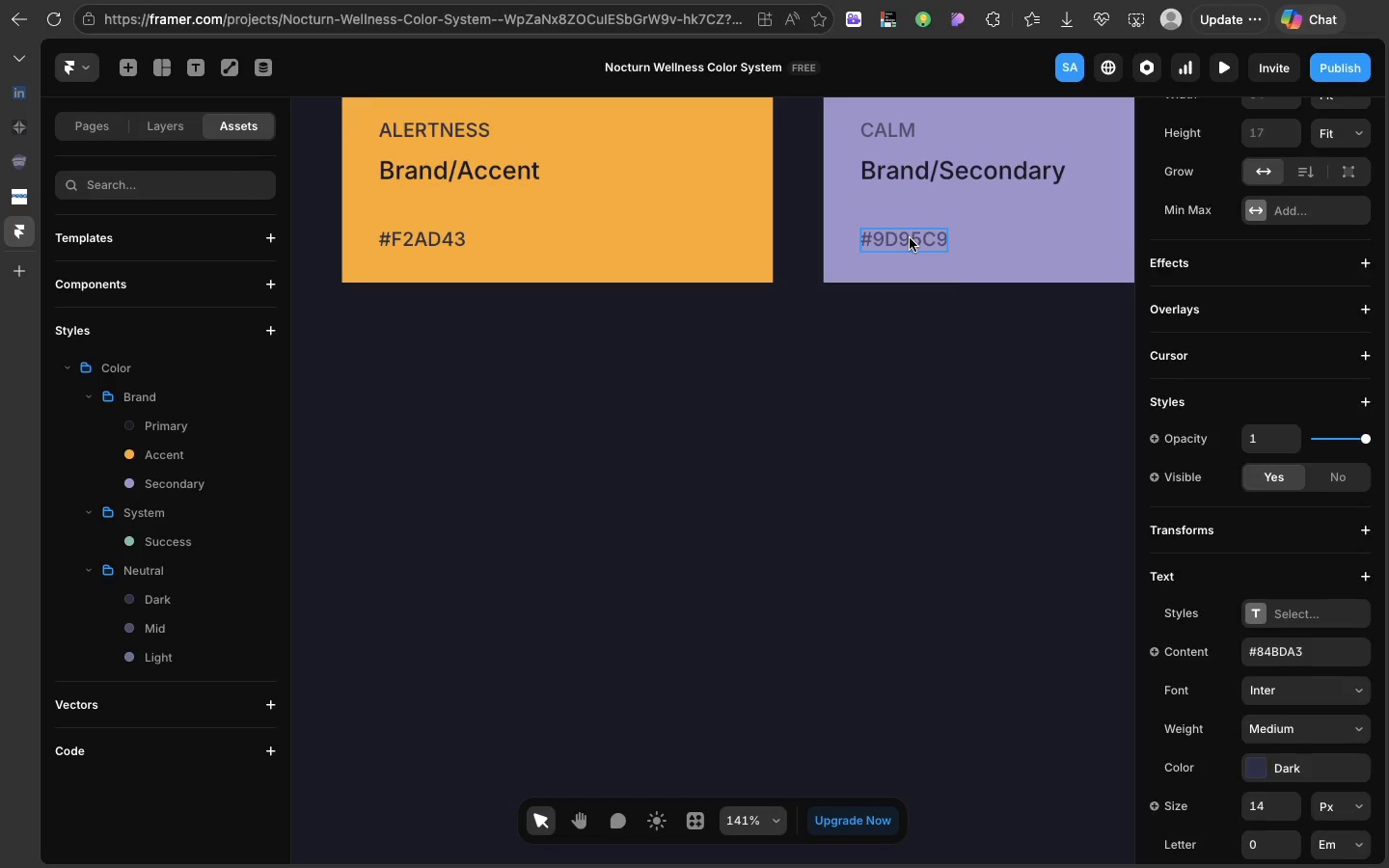 
left_click([910, 238])
 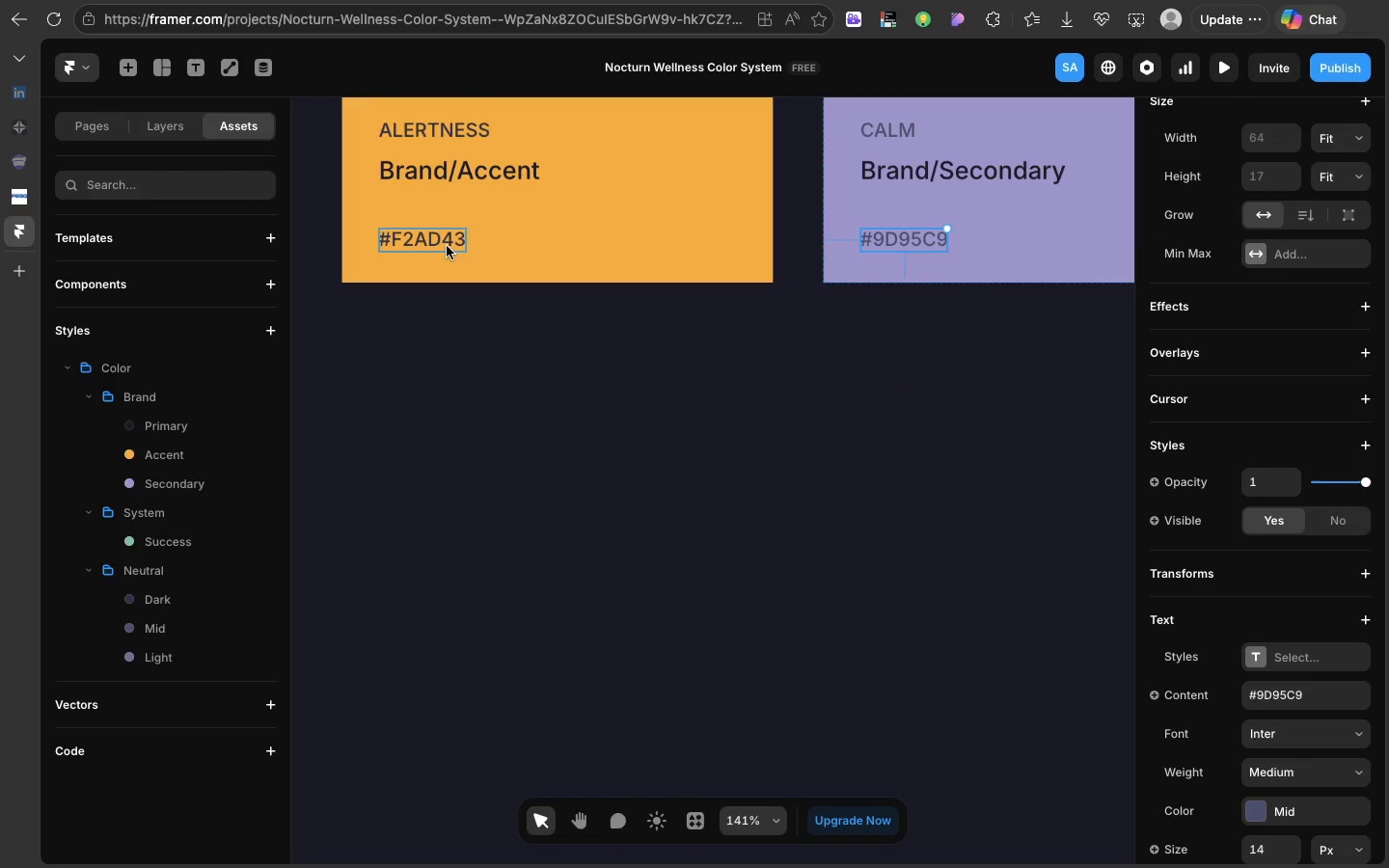 
left_click([442, 240])
 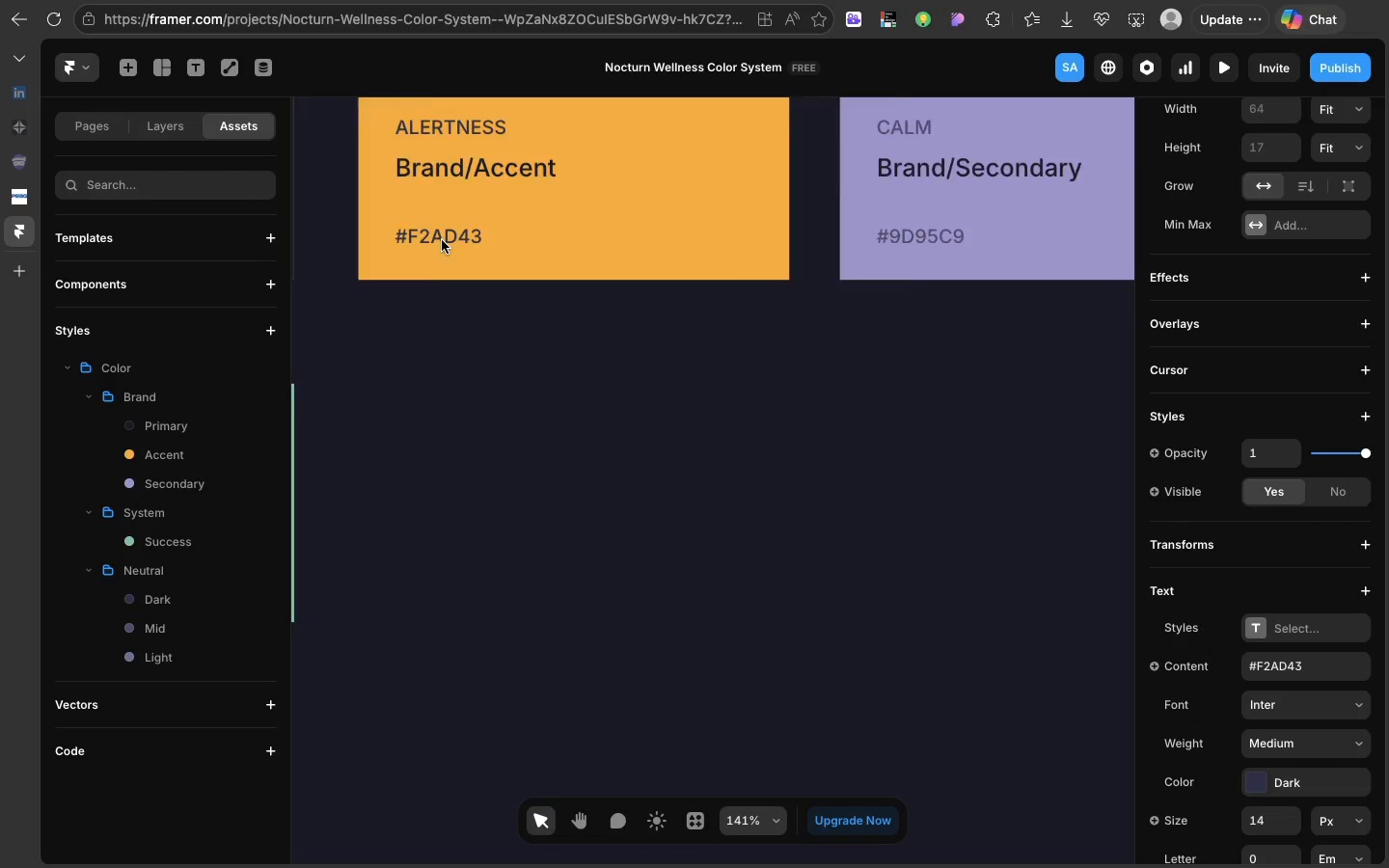 
scroll: coordinate [442, 240], scroll_direction: up, amount: 52.0
 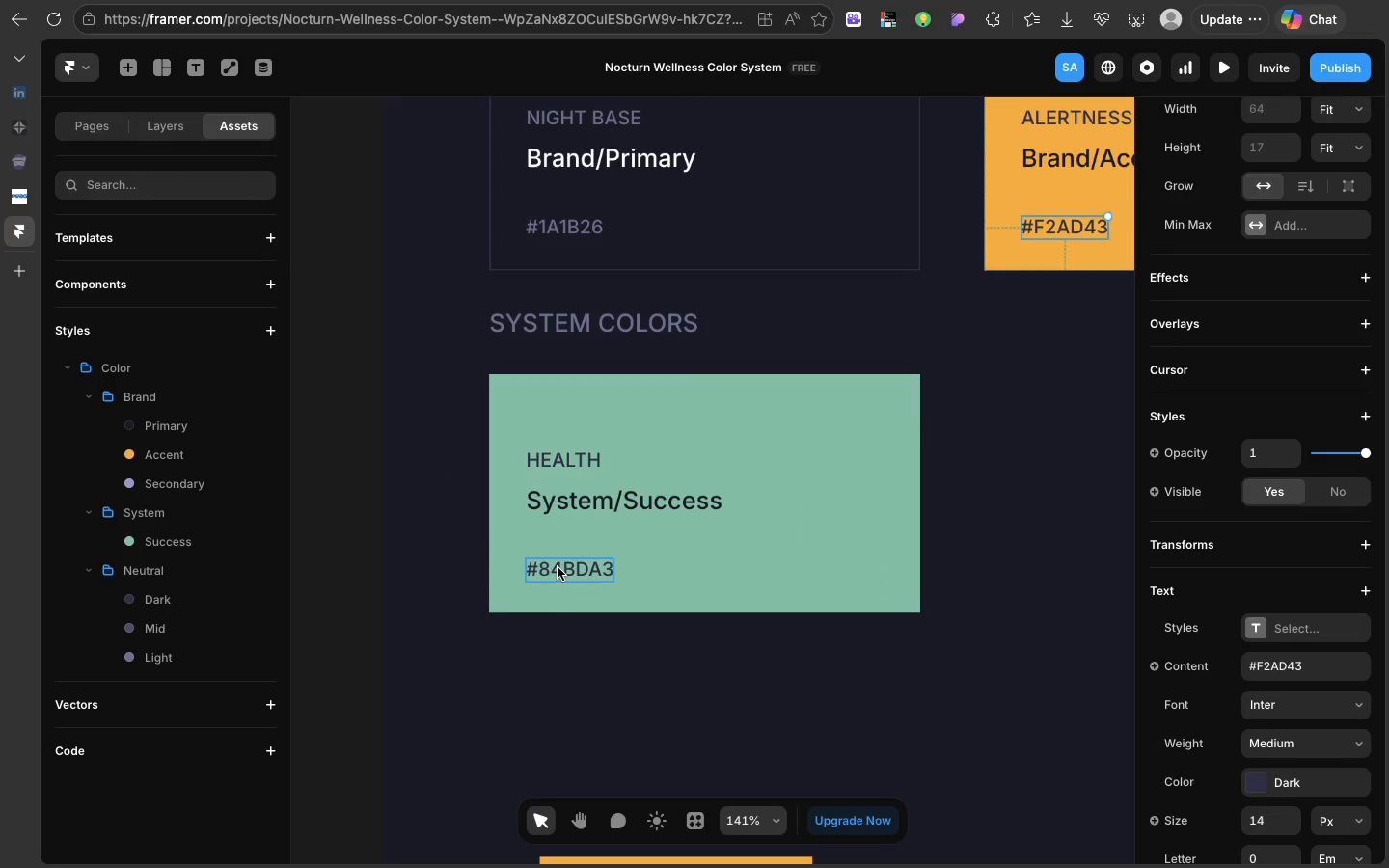 
left_click([558, 567])
 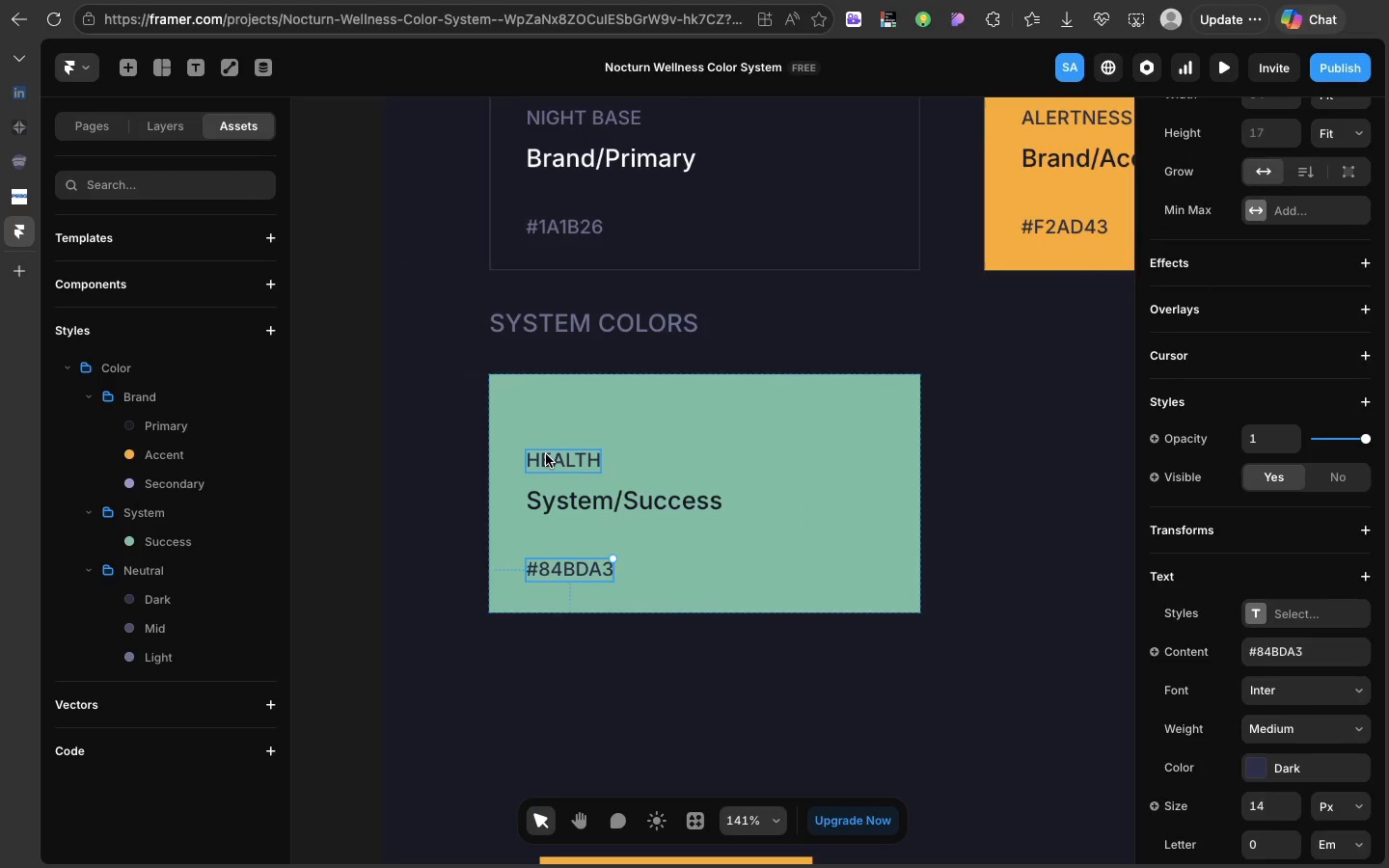 
left_click([546, 454])
 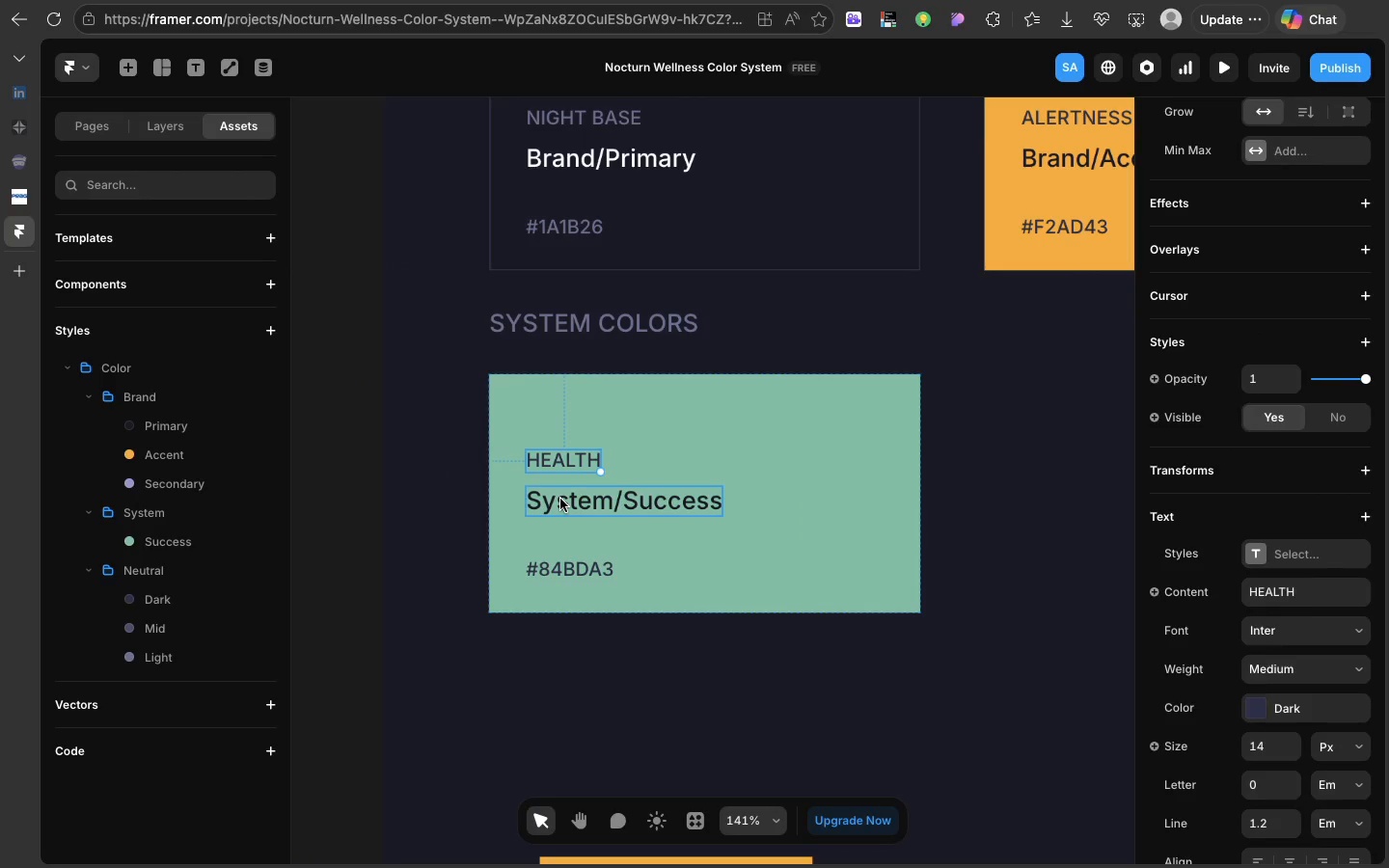 
left_click([560, 499])
 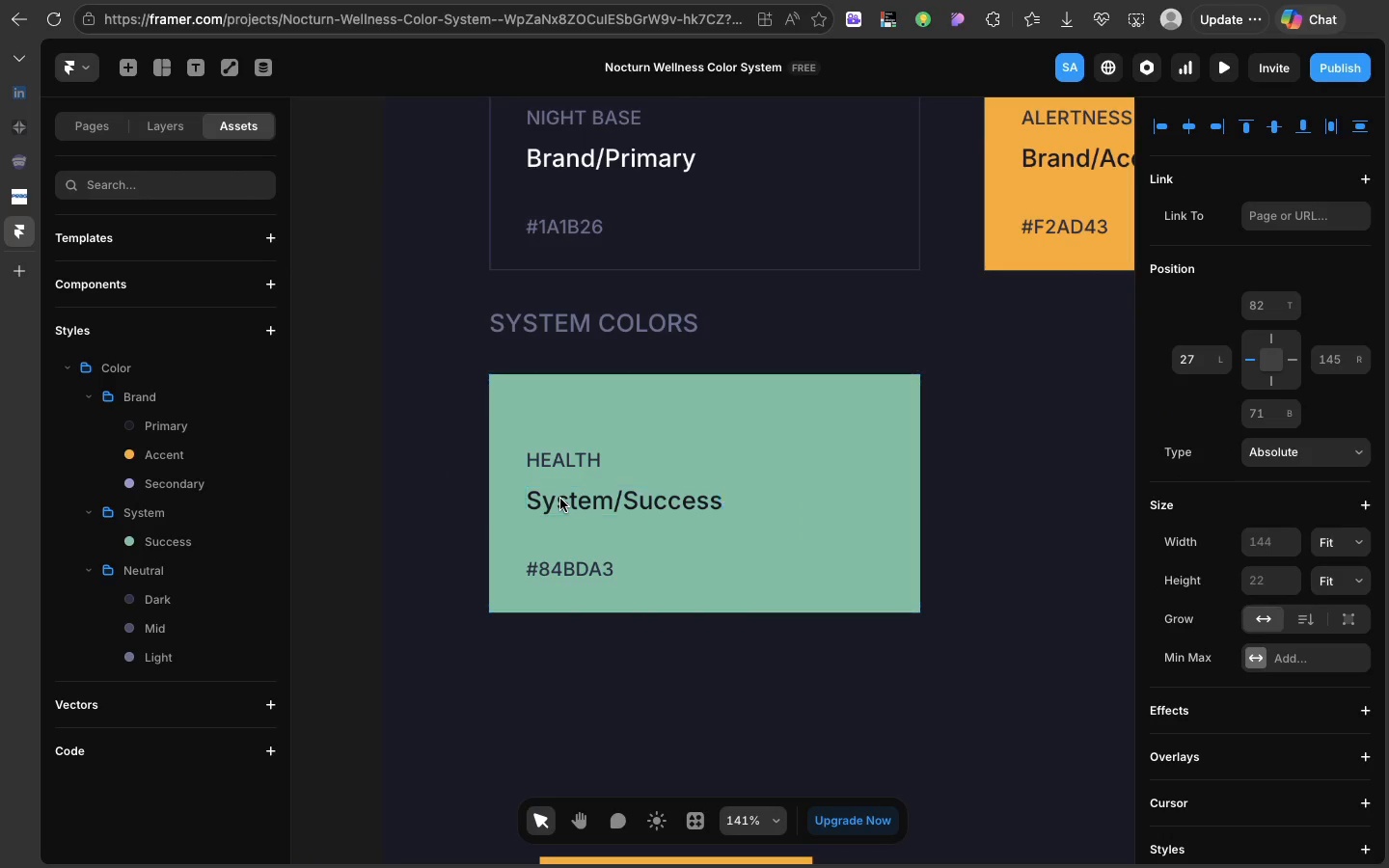 
scroll: coordinate [560, 499], scroll_direction: down, amount: 8.0
 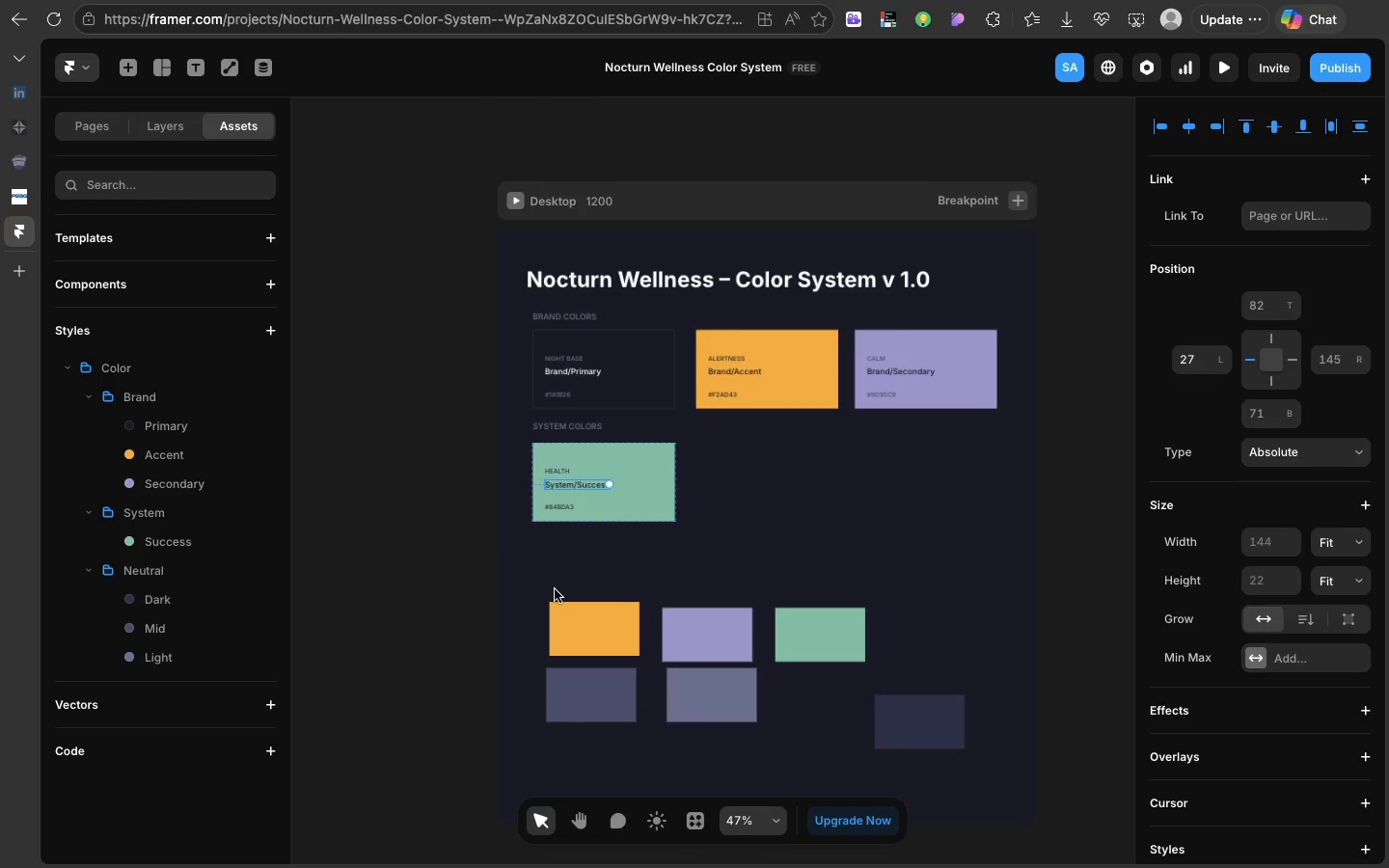 
left_click_drag(start_coordinate=[538, 588], to_coordinate=[799, 737])
 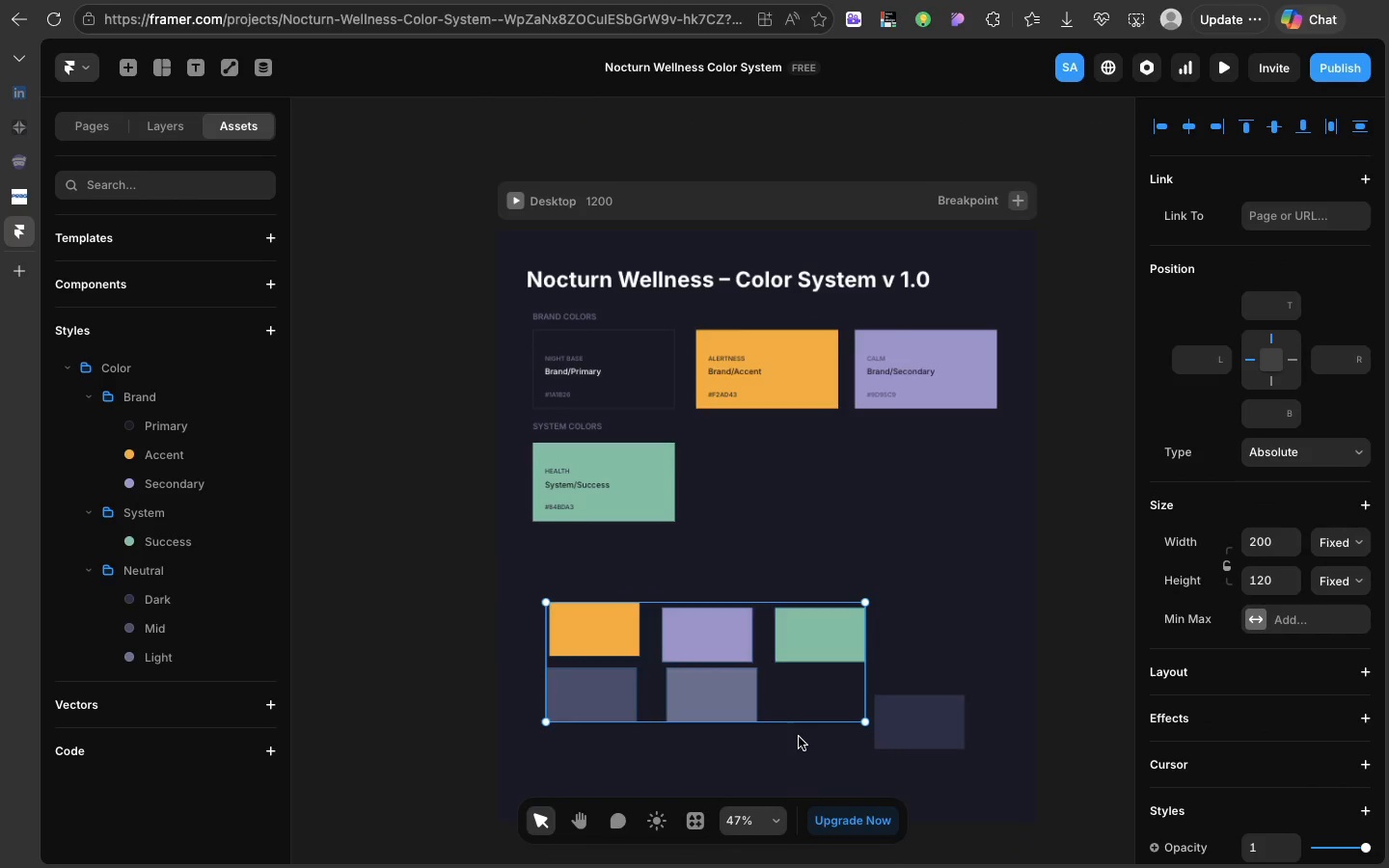 
key(Backspace)
 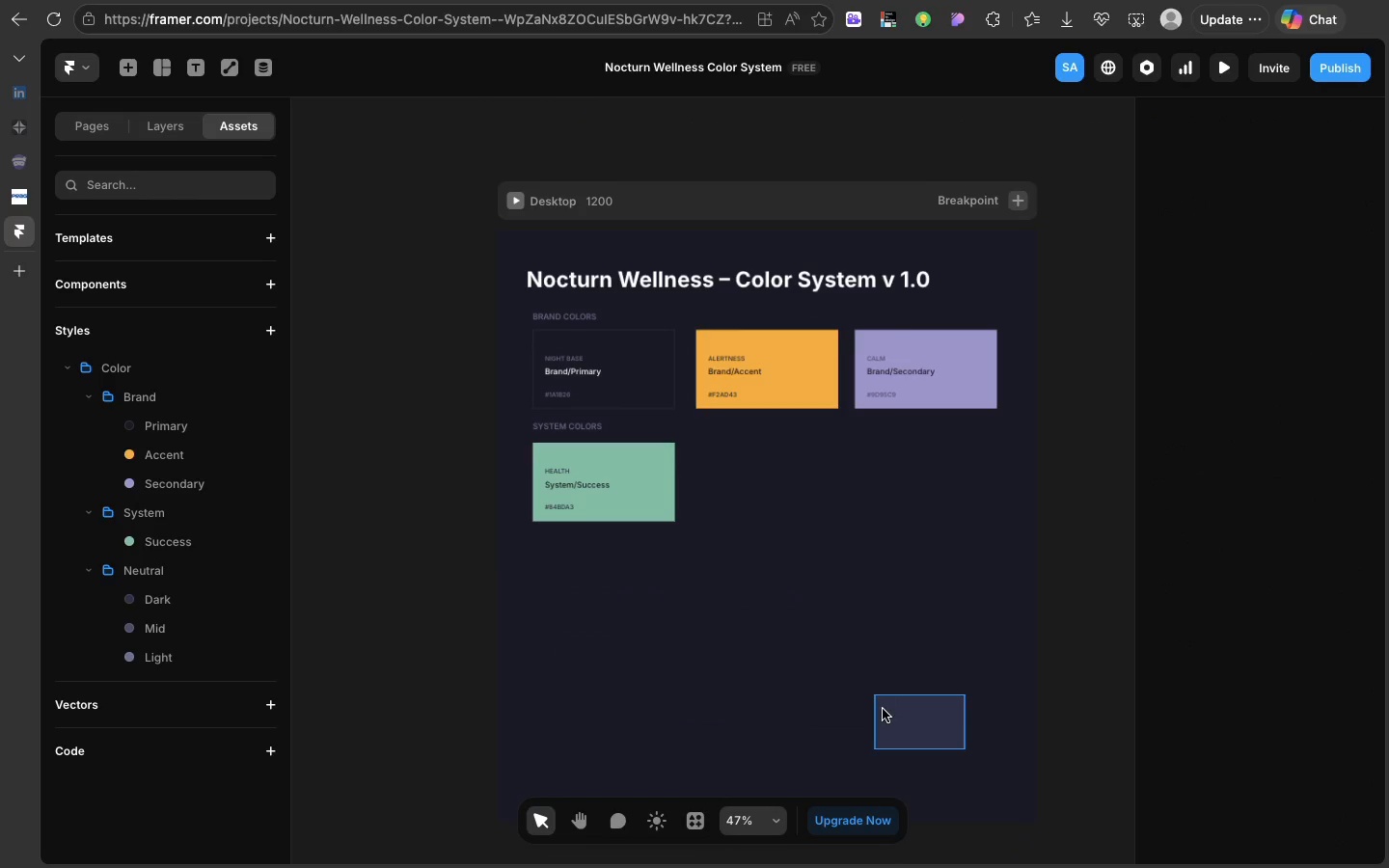 
left_click([883, 709])
 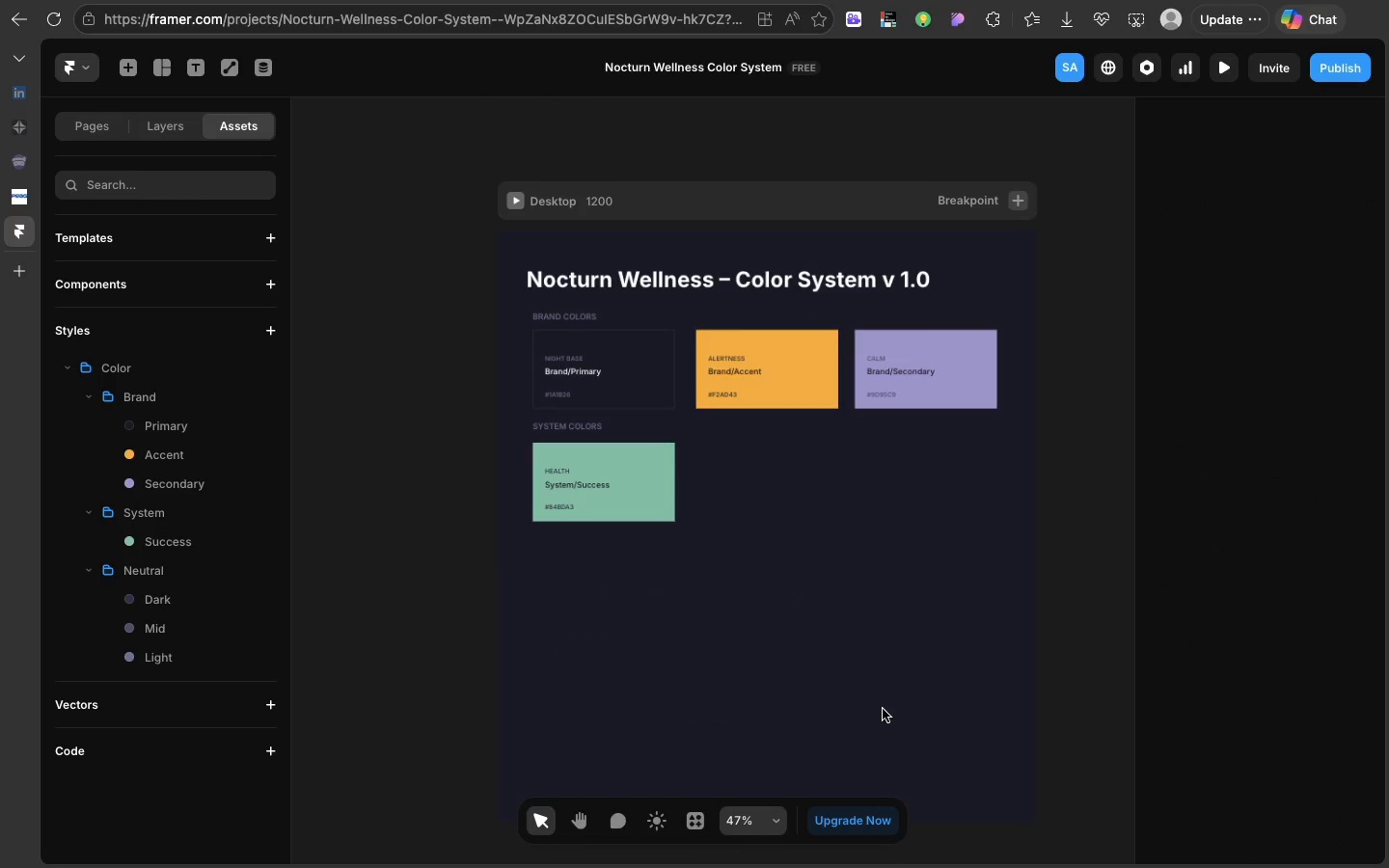 
key(Backspace)
 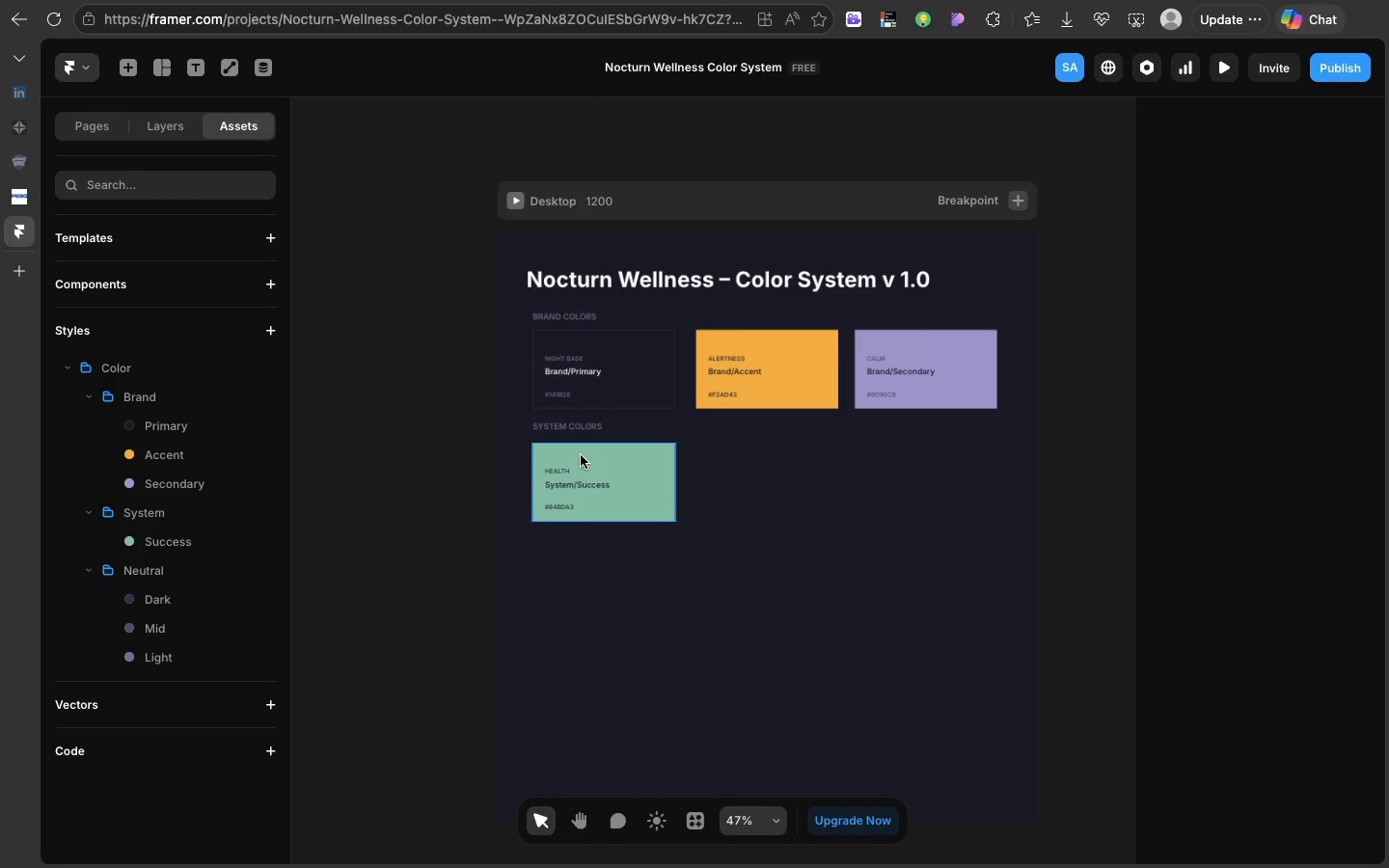 
left_click_drag(start_coordinate=[581, 455], to_coordinate=[582, 475])
 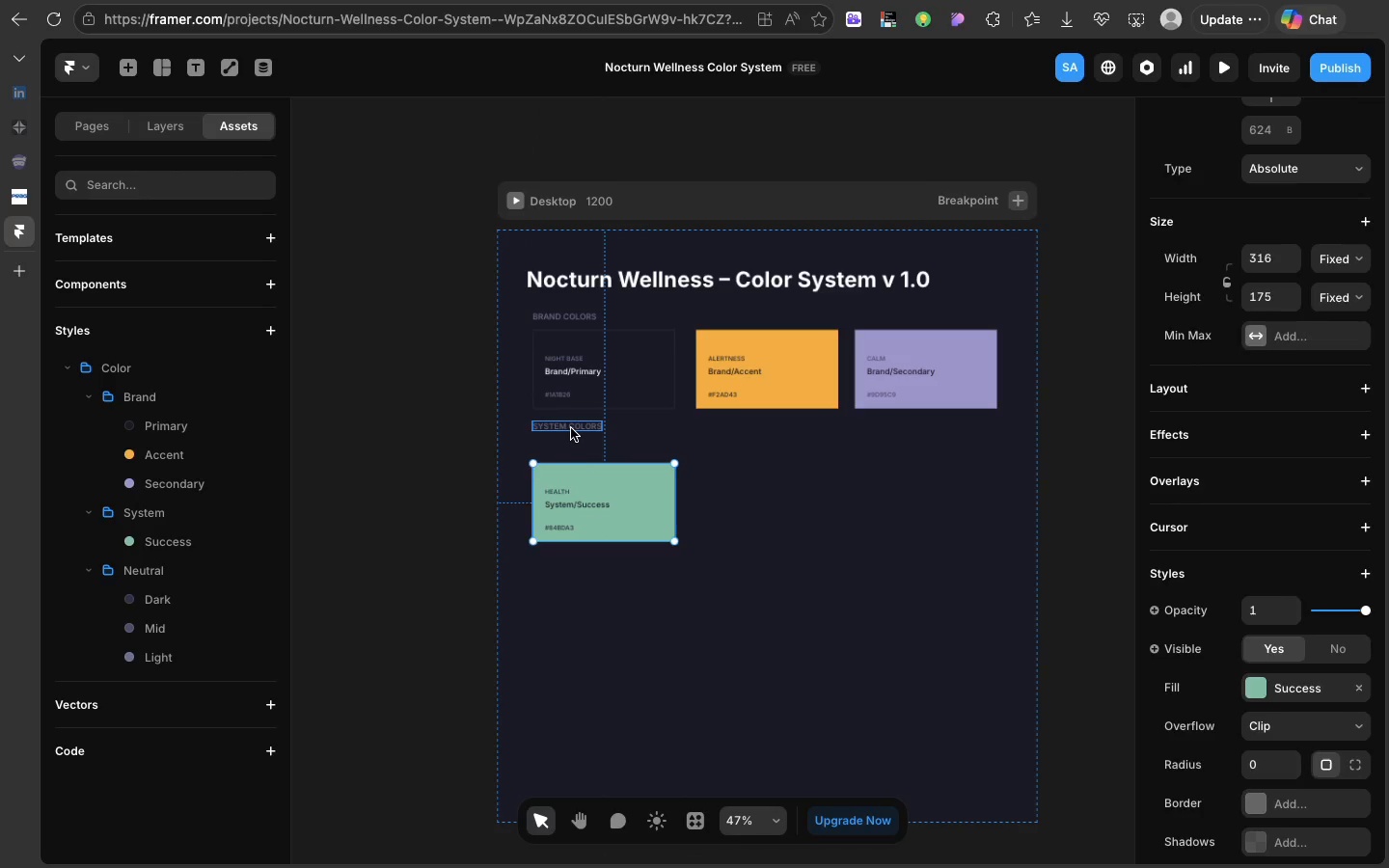 
left_click_drag(start_coordinate=[571, 428], to_coordinate=[571, 439])
 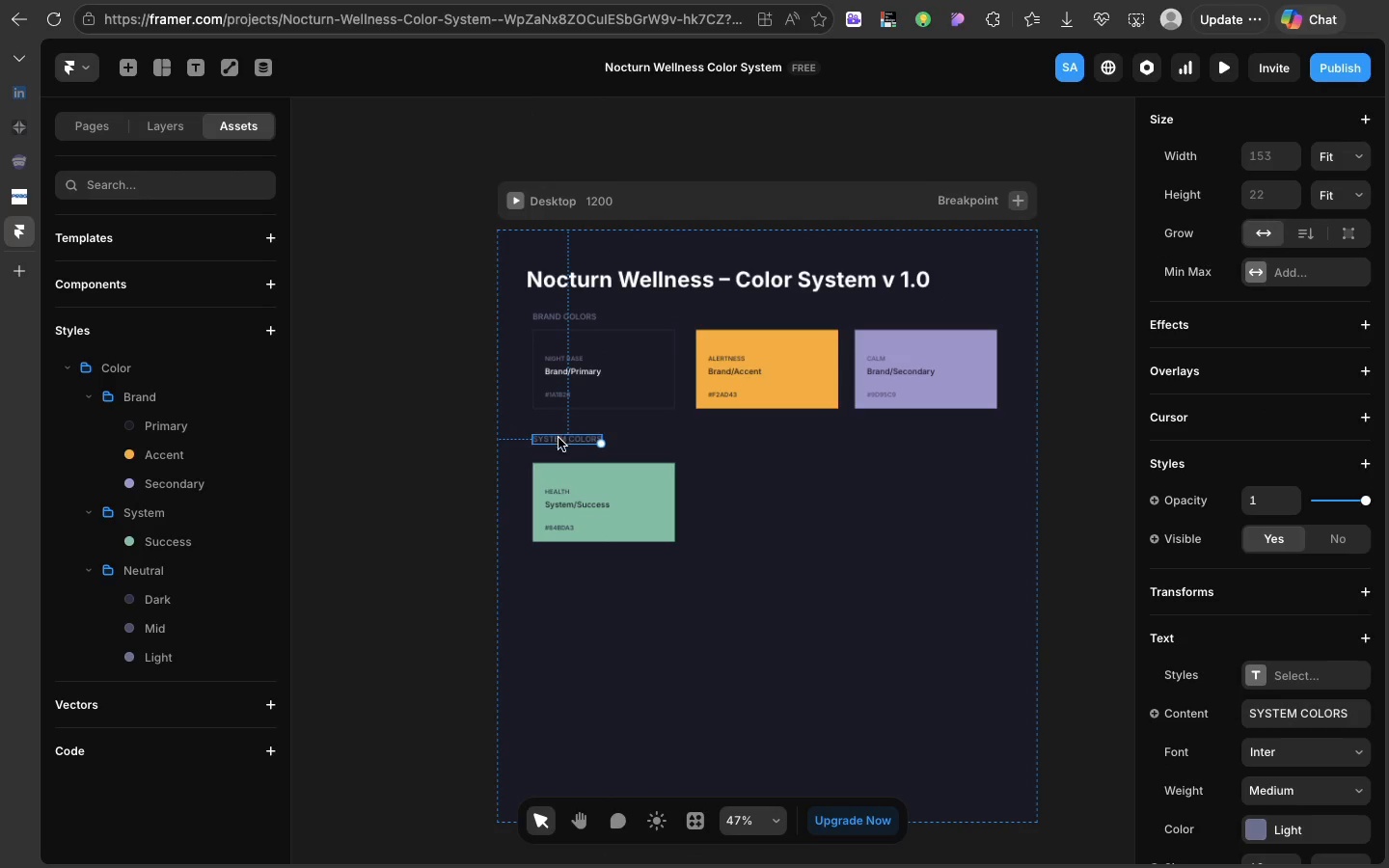 
left_click_drag(start_coordinate=[558, 438], to_coordinate=[558, 444])
 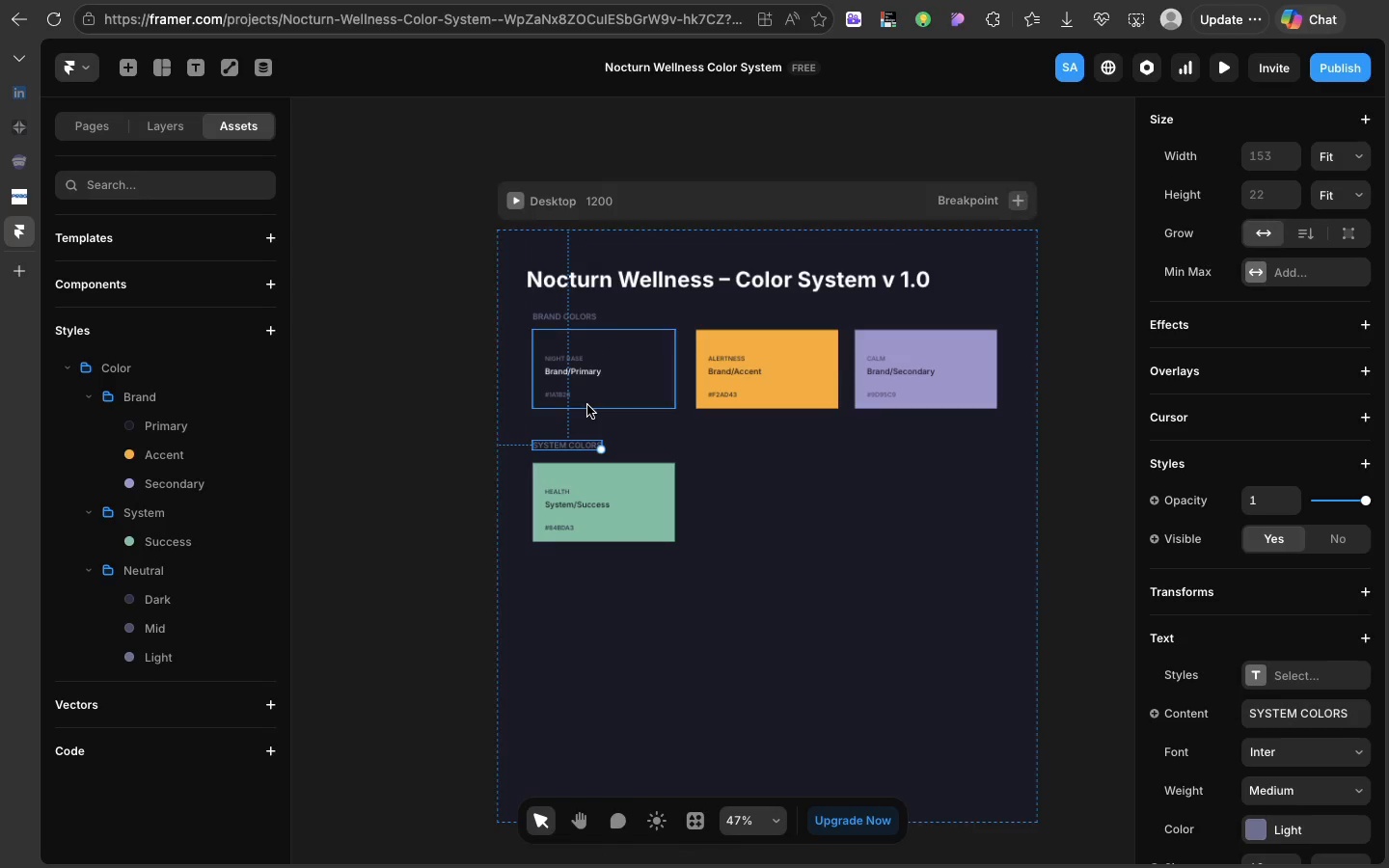 
key(Meta+D)
 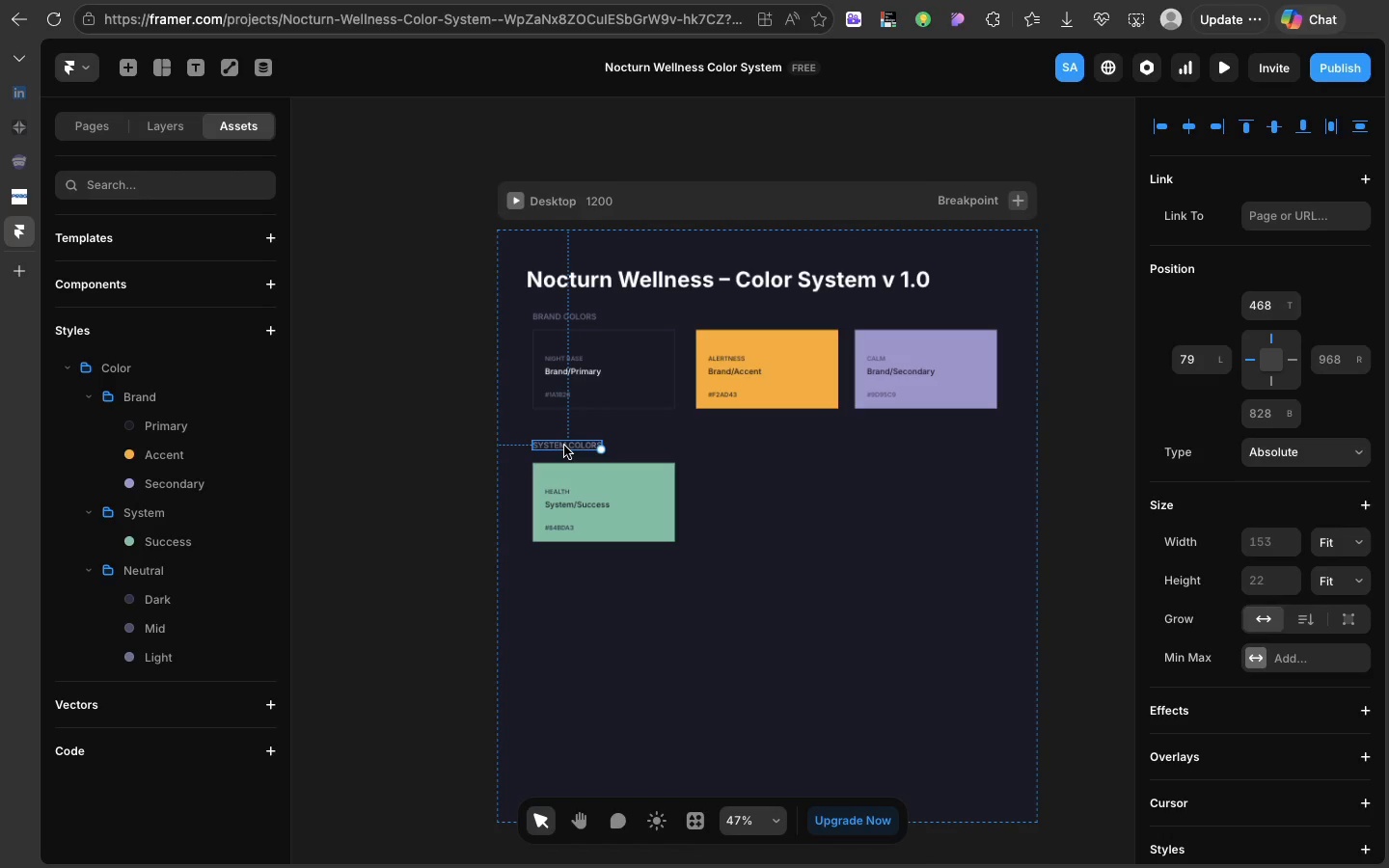 
left_click_drag(start_coordinate=[564, 446], to_coordinate=[567, 577])
 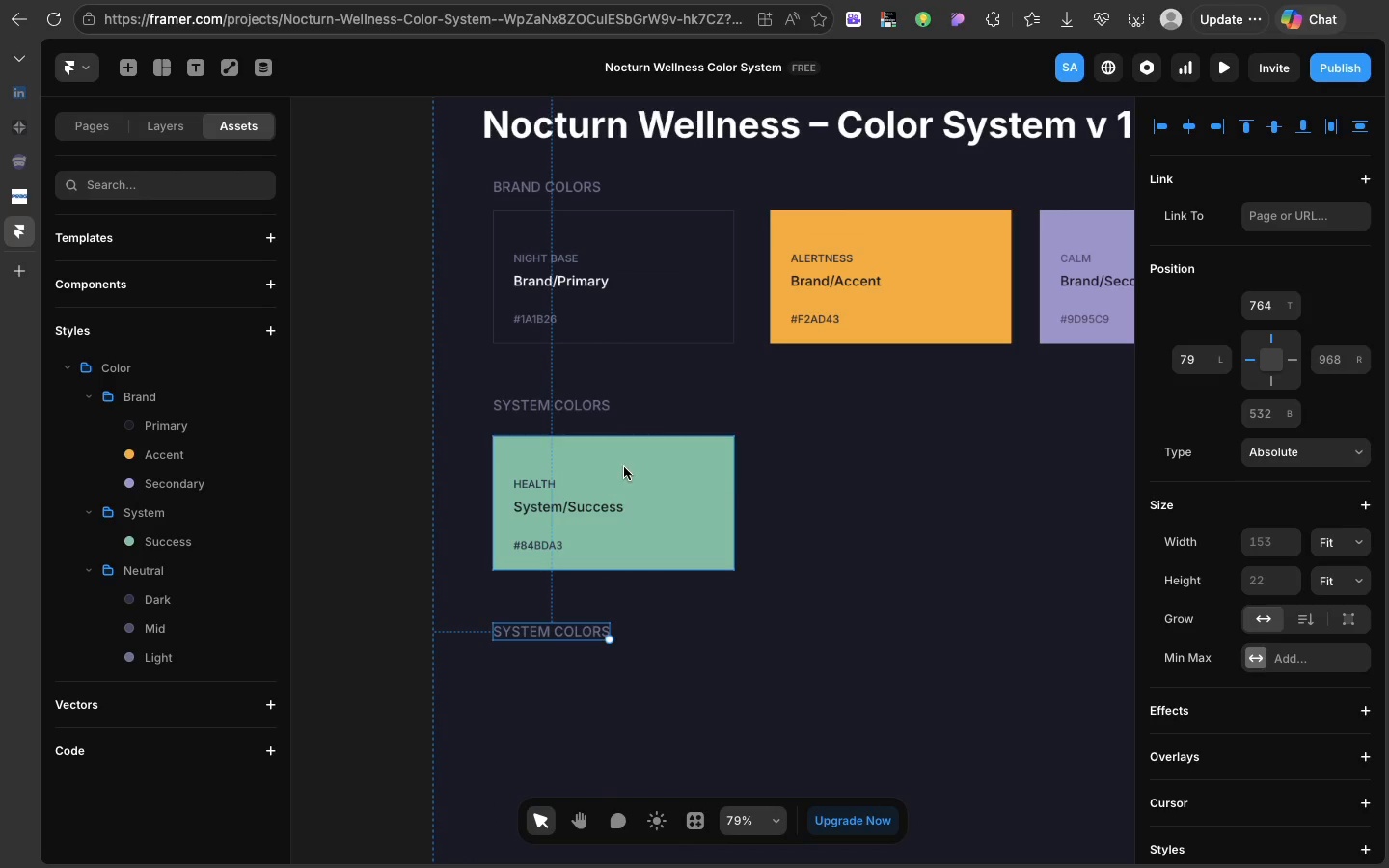 
left_click([626, 466])
 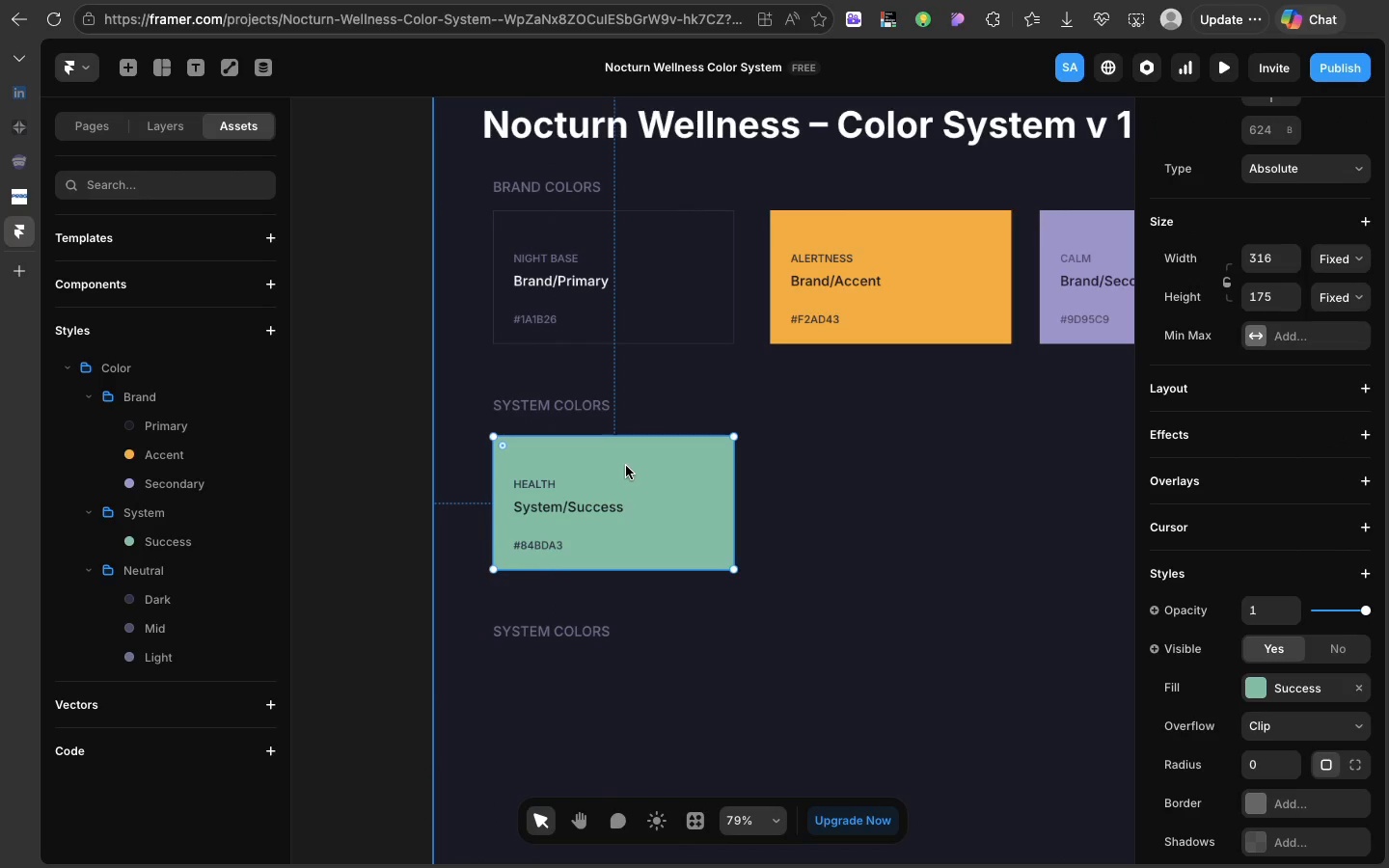 
key(Meta+D)
 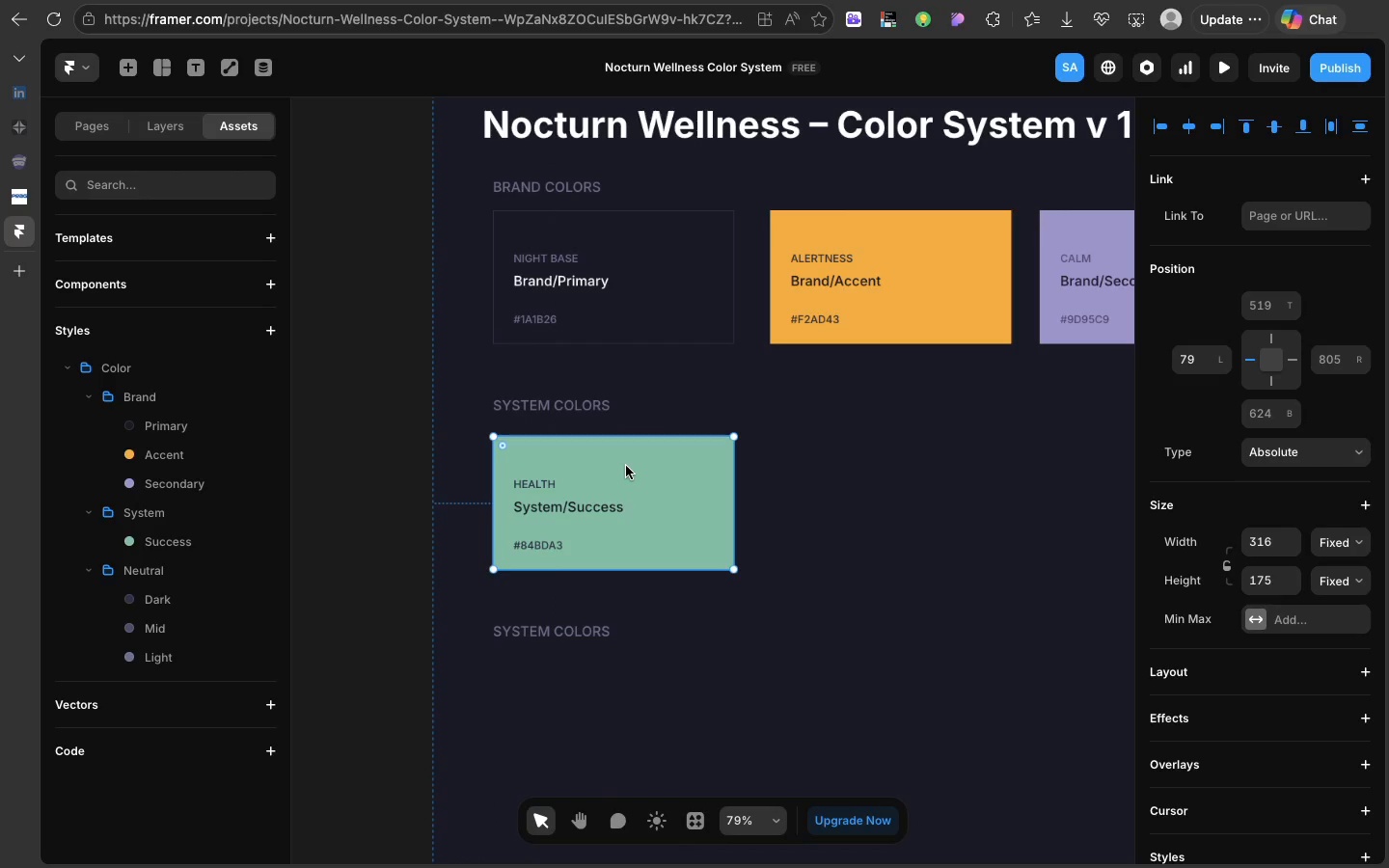 
left_click_drag(start_coordinate=[626, 466], to_coordinate=[630, 694])
 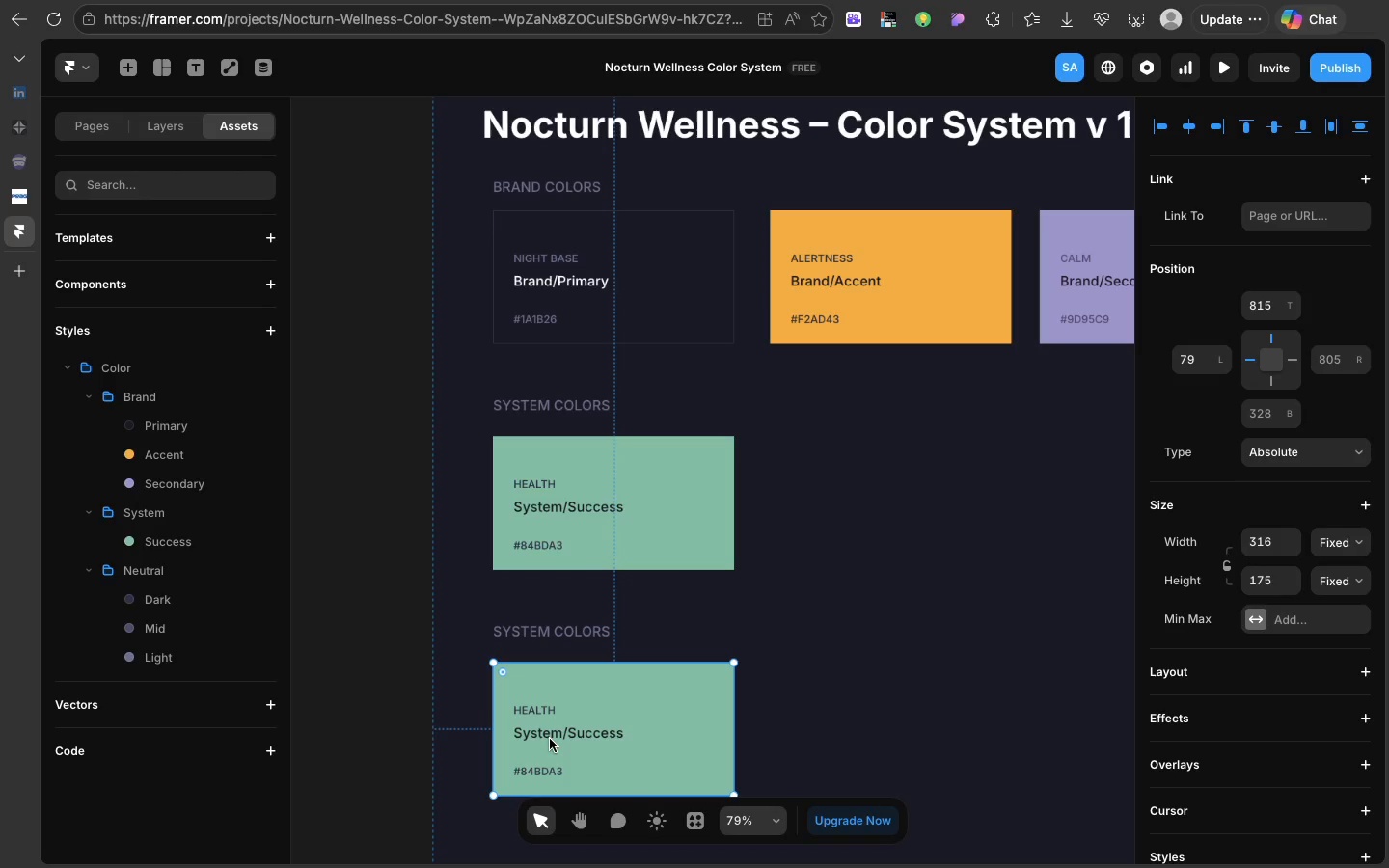 
wait(42.4)
 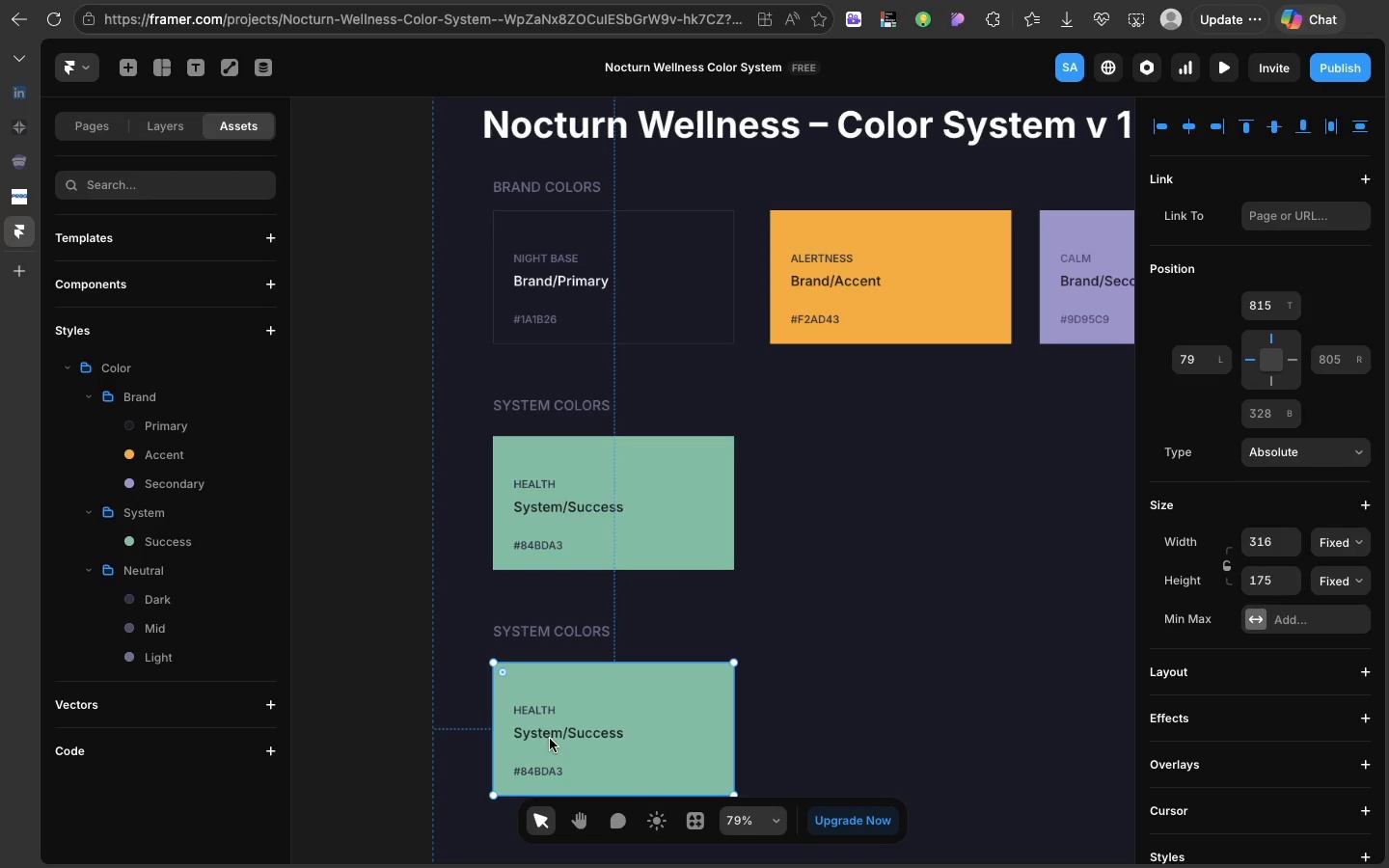 
double_click([531, 624])
 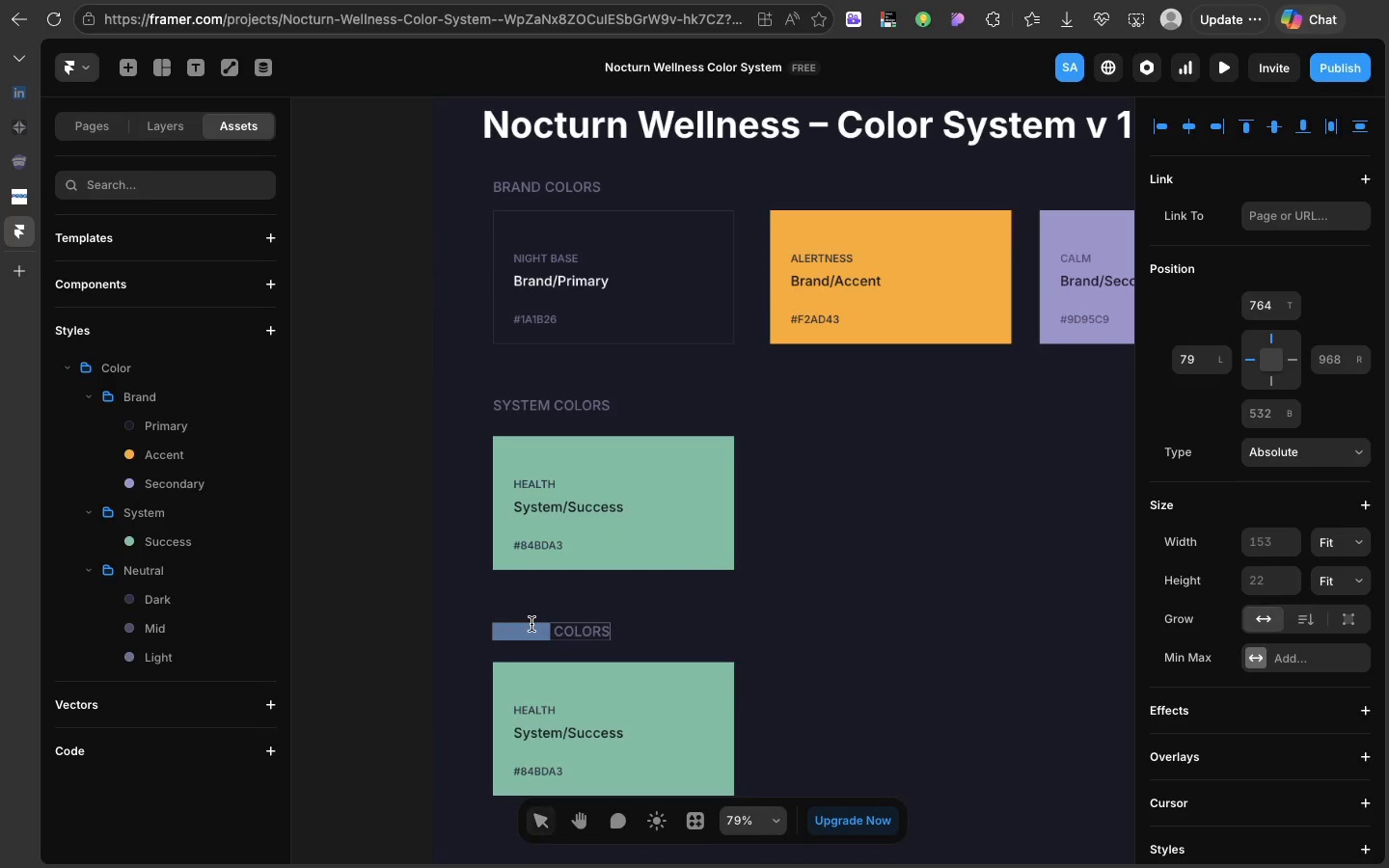 
triple_click([531, 624])
 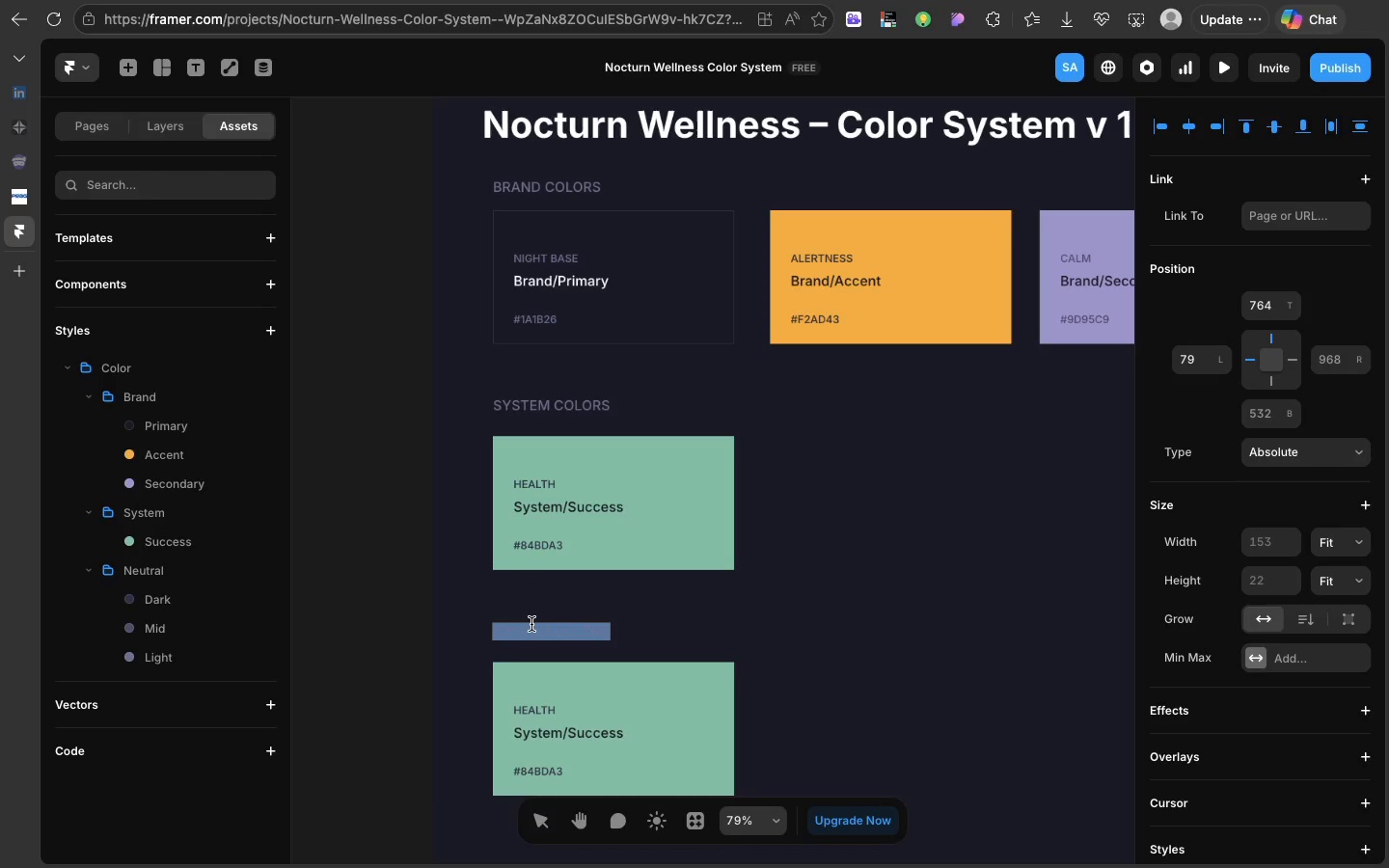 
triple_click([531, 624])
 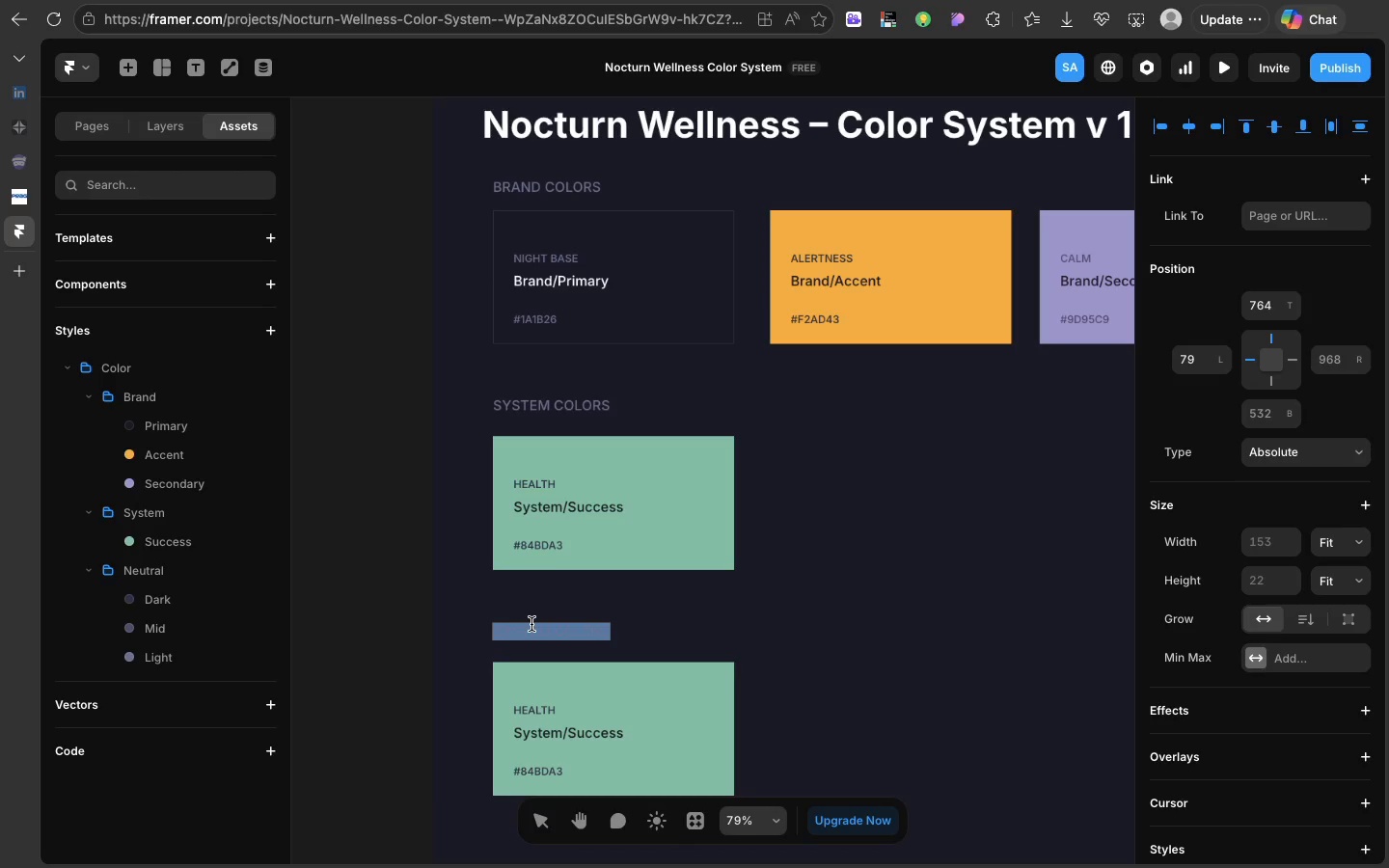 
type(Ne)
key(Backspace)
type(EY)
key(Backspace)
type(UTRAL SURFACE COLORS)
 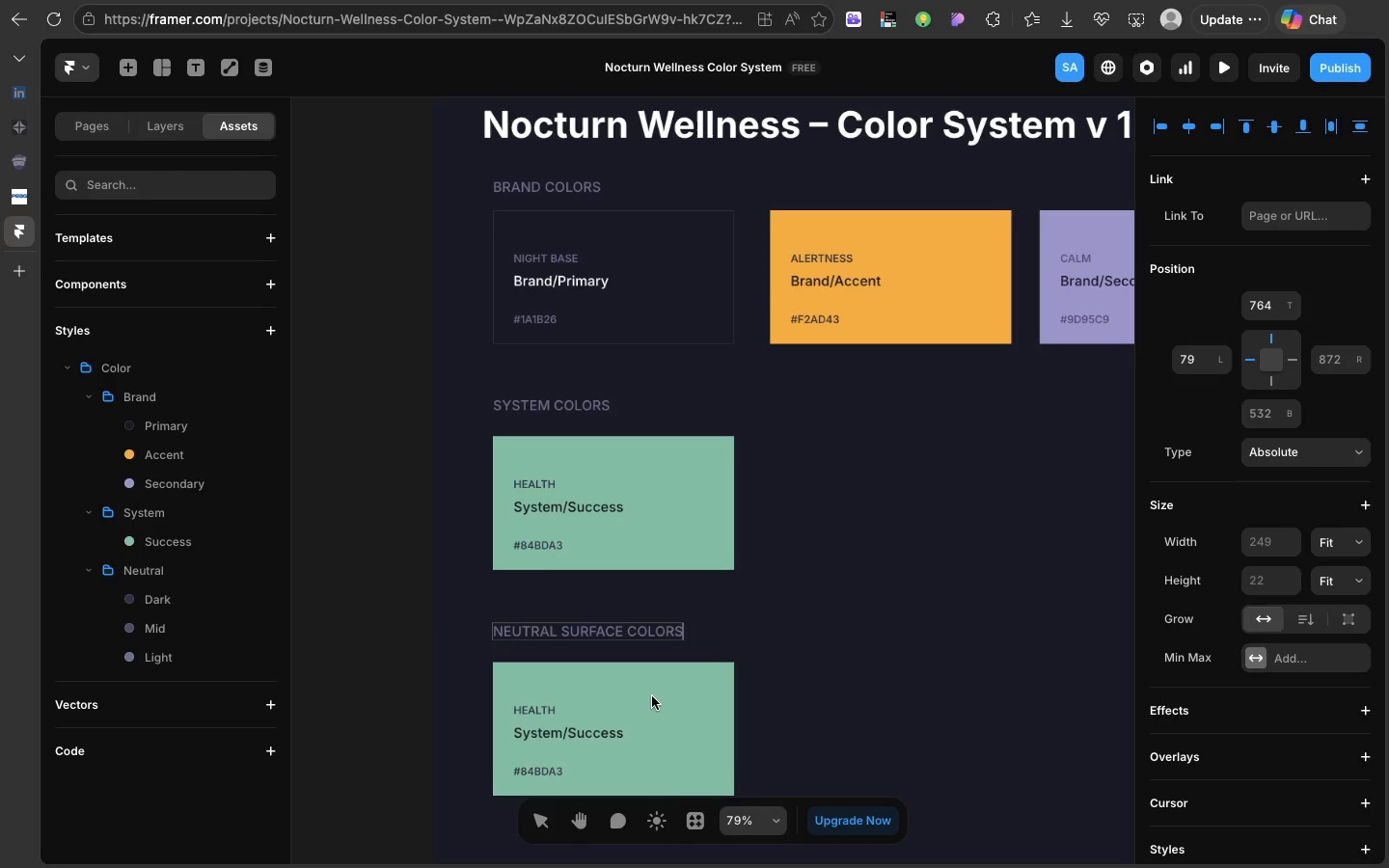 
left_click([652, 696])
 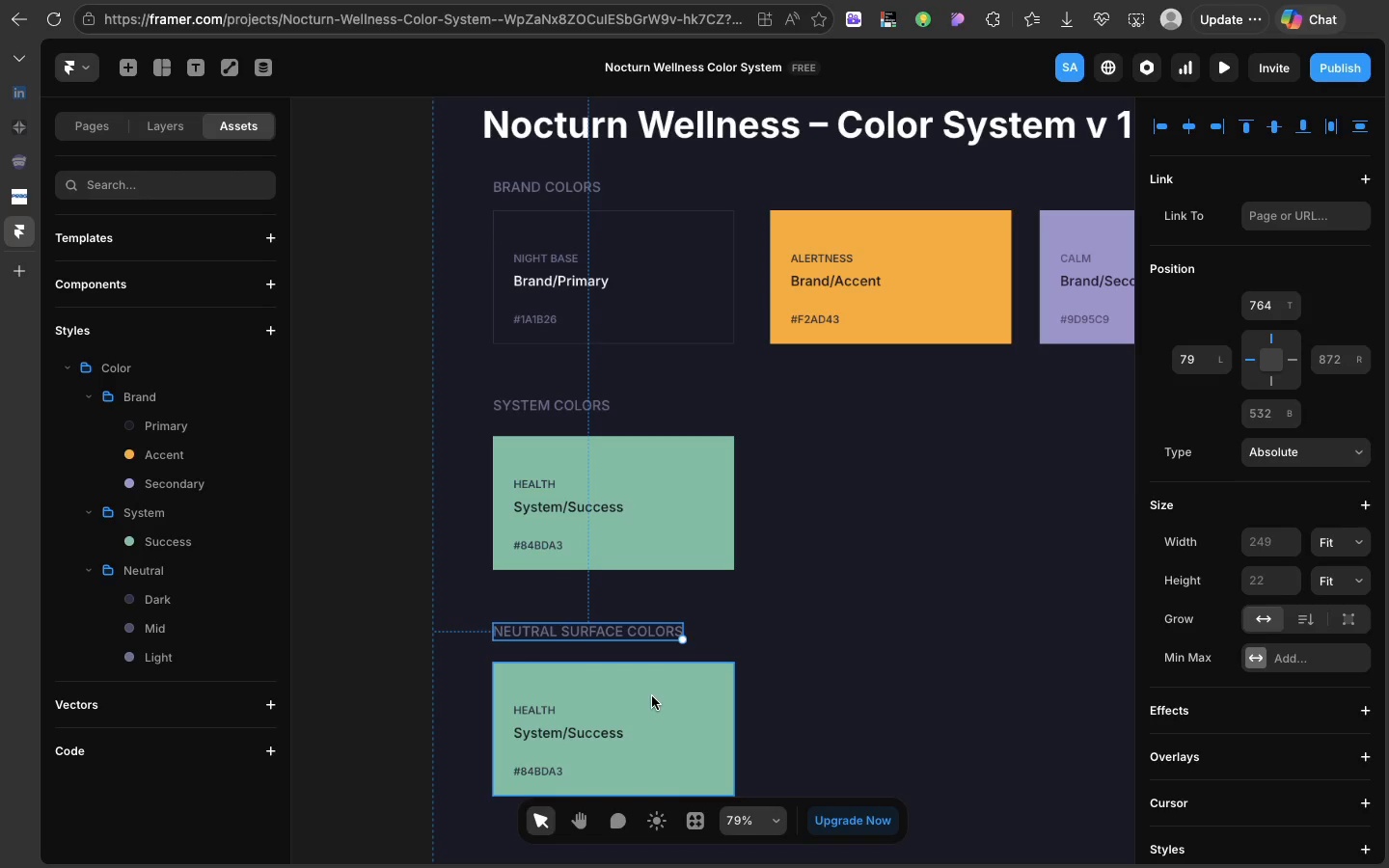 
left_click([652, 696])
 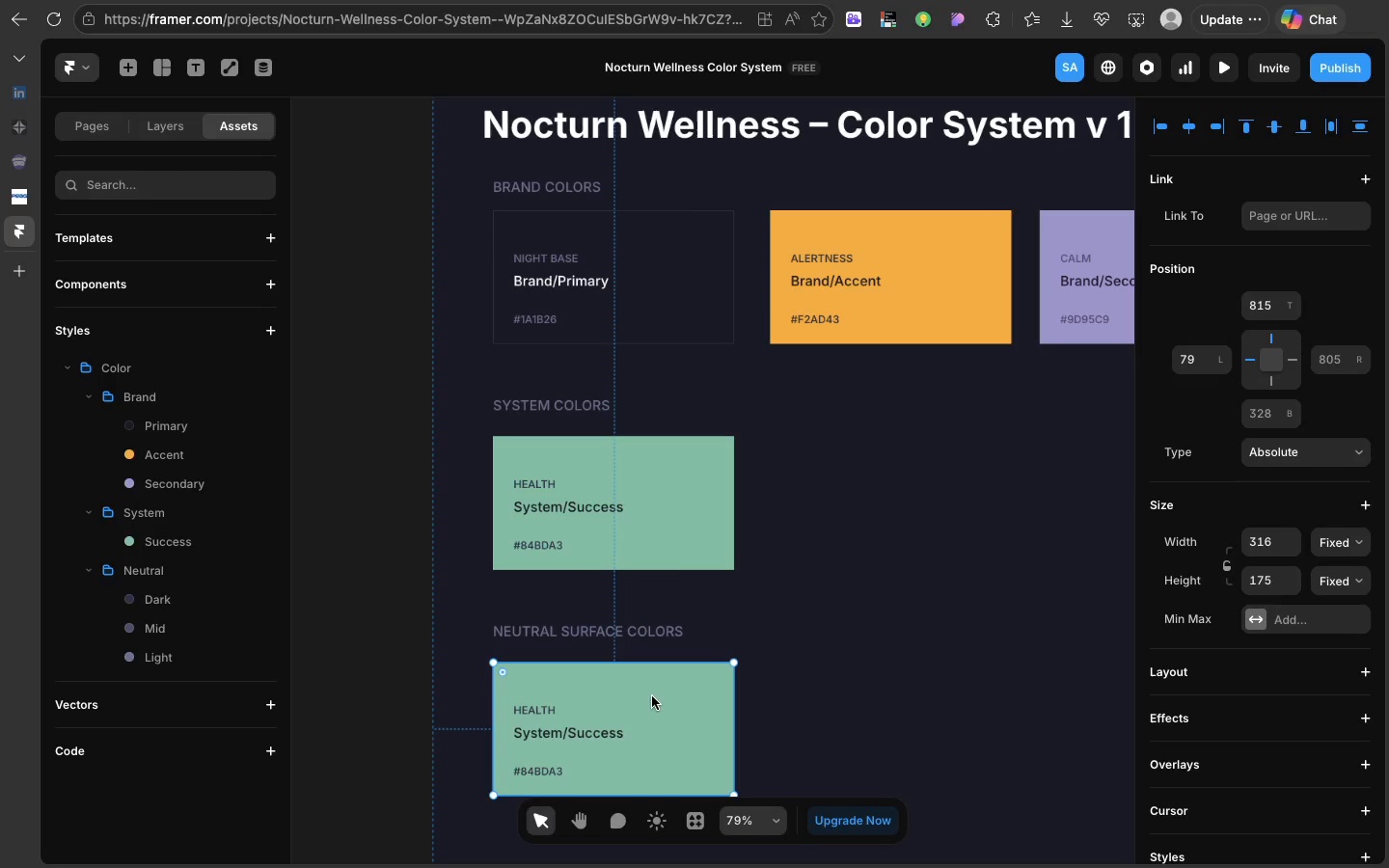 
left_click_drag(start_coordinate=[652, 696], to_coordinate=[652, 692])
 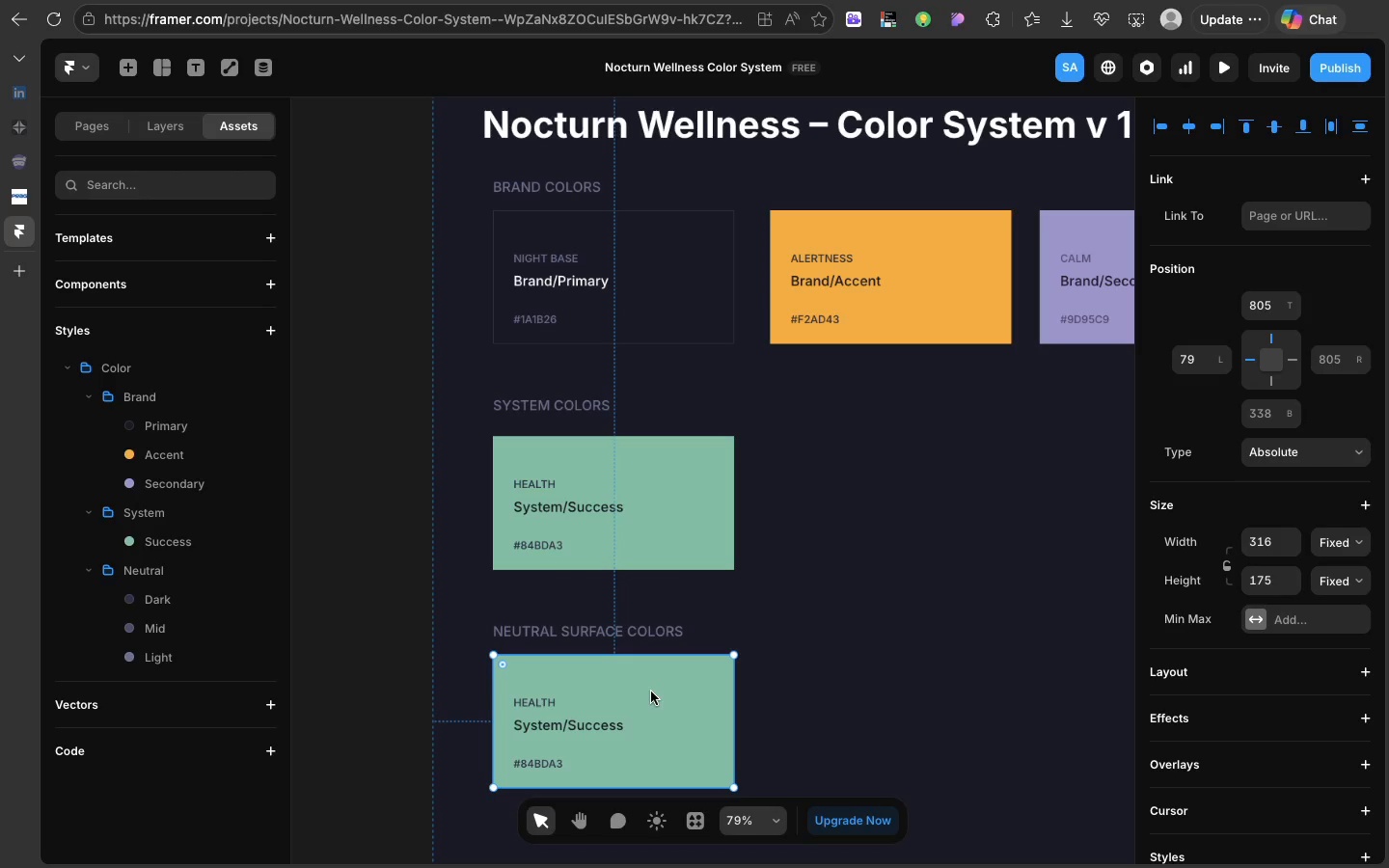 
wait(5.47)
 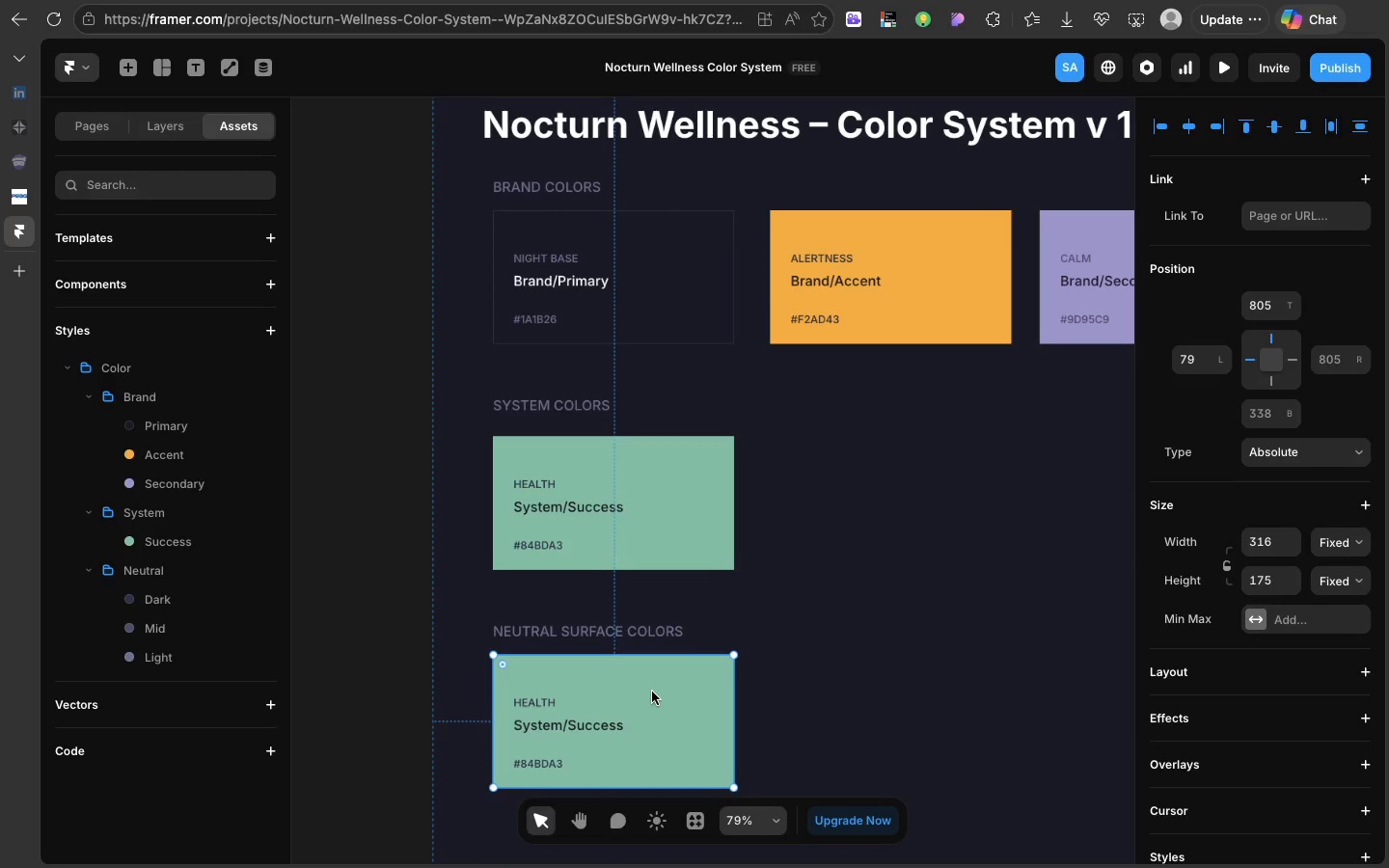 
double_click([539, 709])
 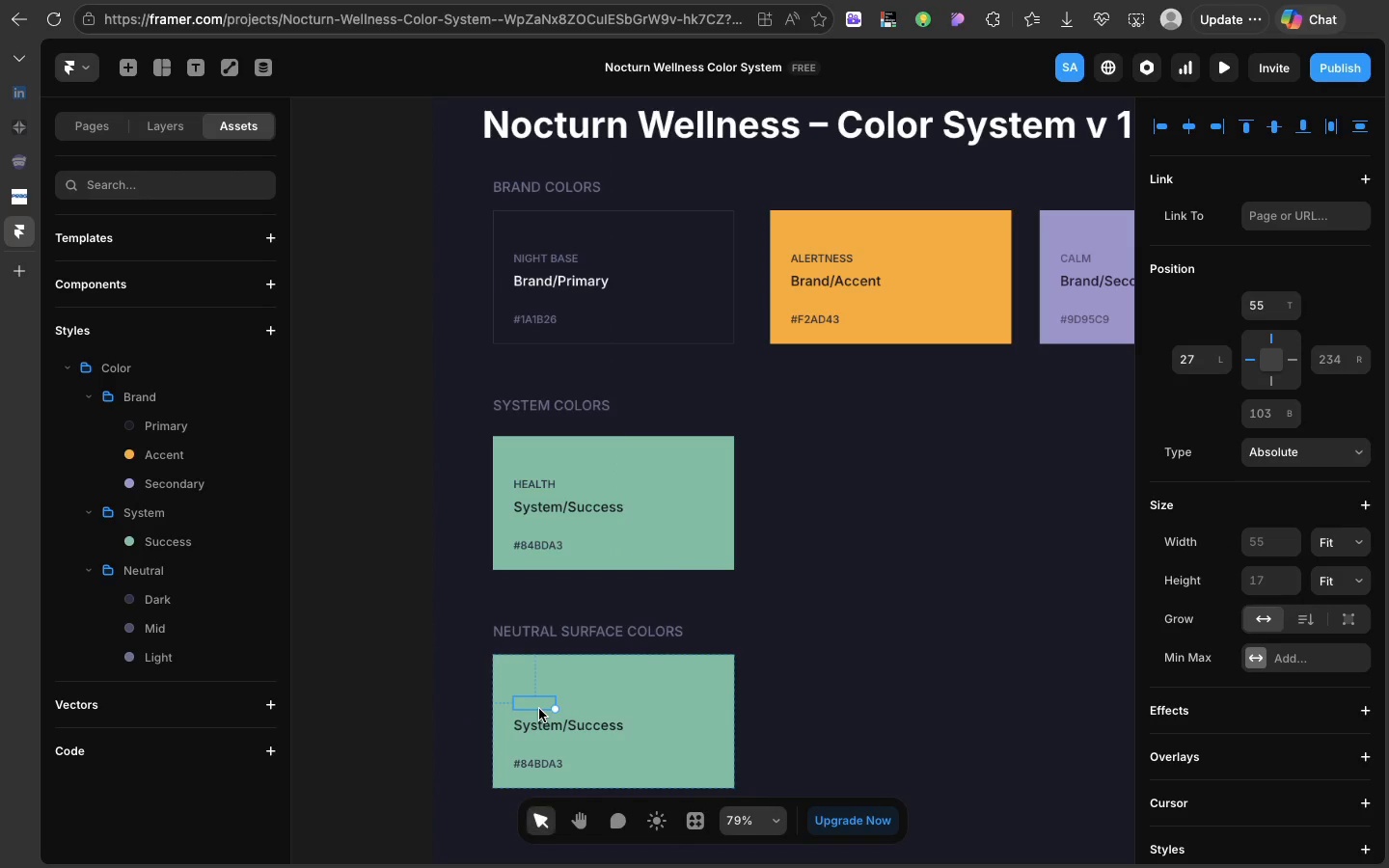 
triple_click([539, 709])
 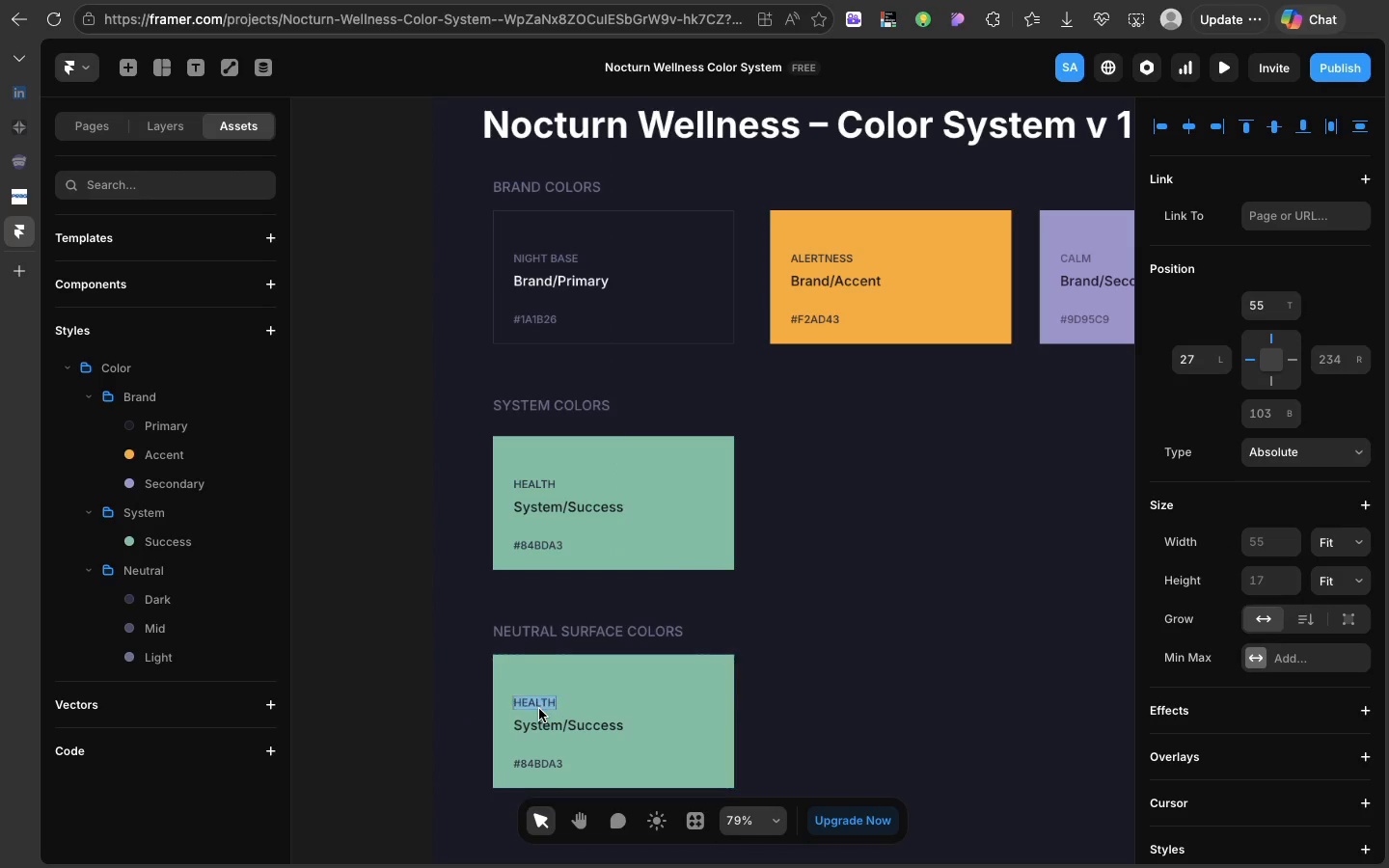 
double_click([539, 709])